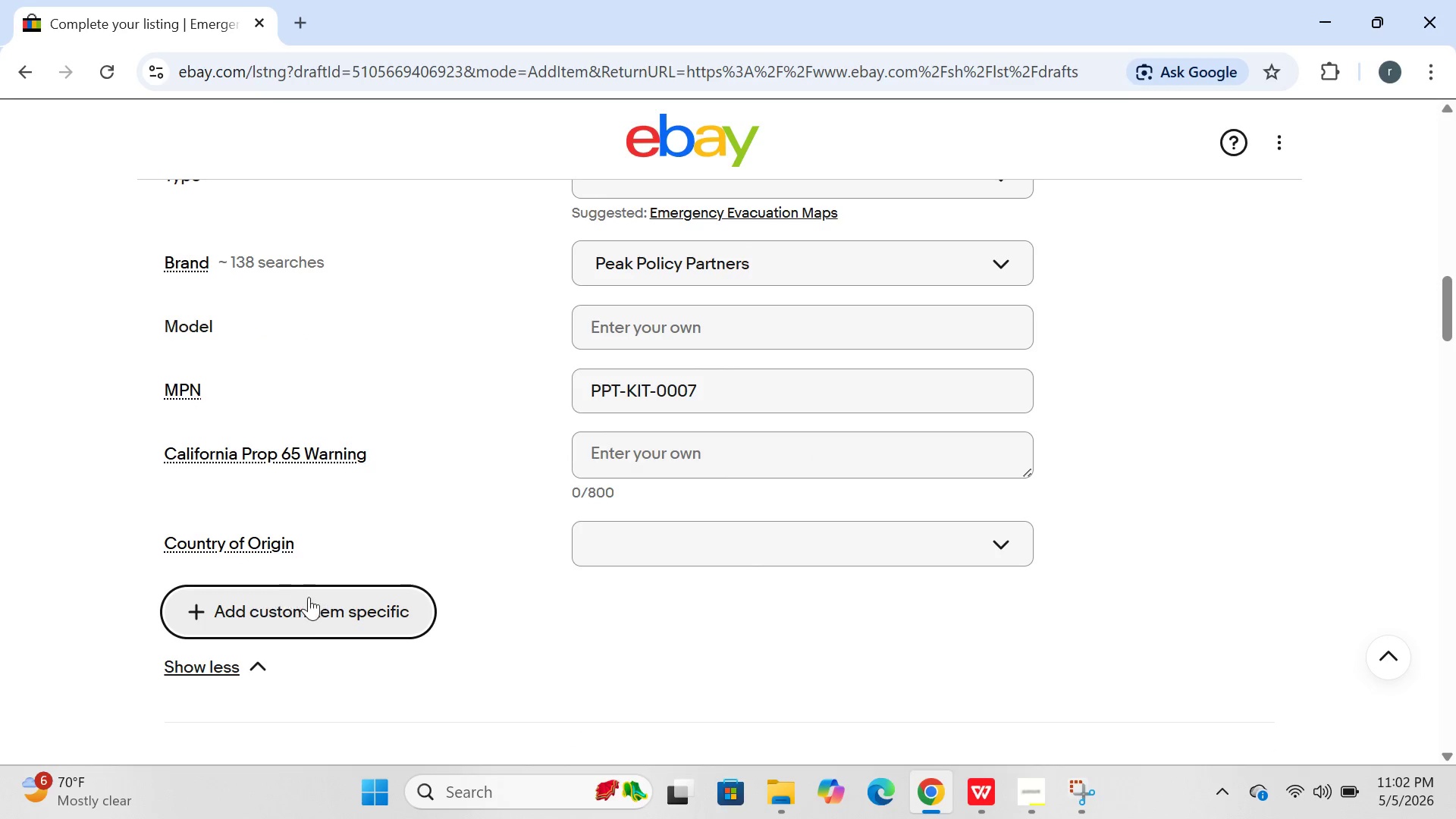 
left_click([309, 614])
 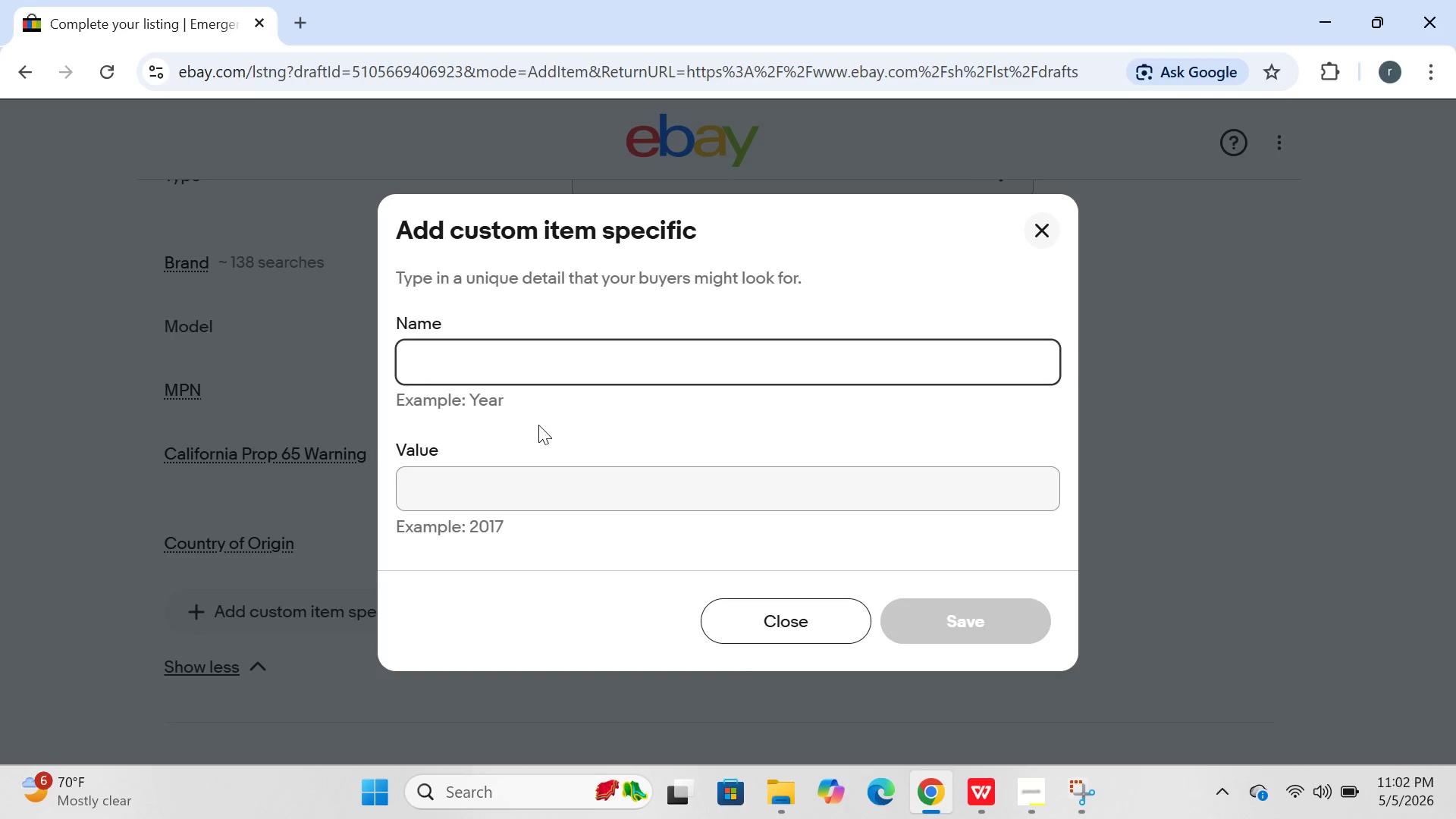 
type(Format)
 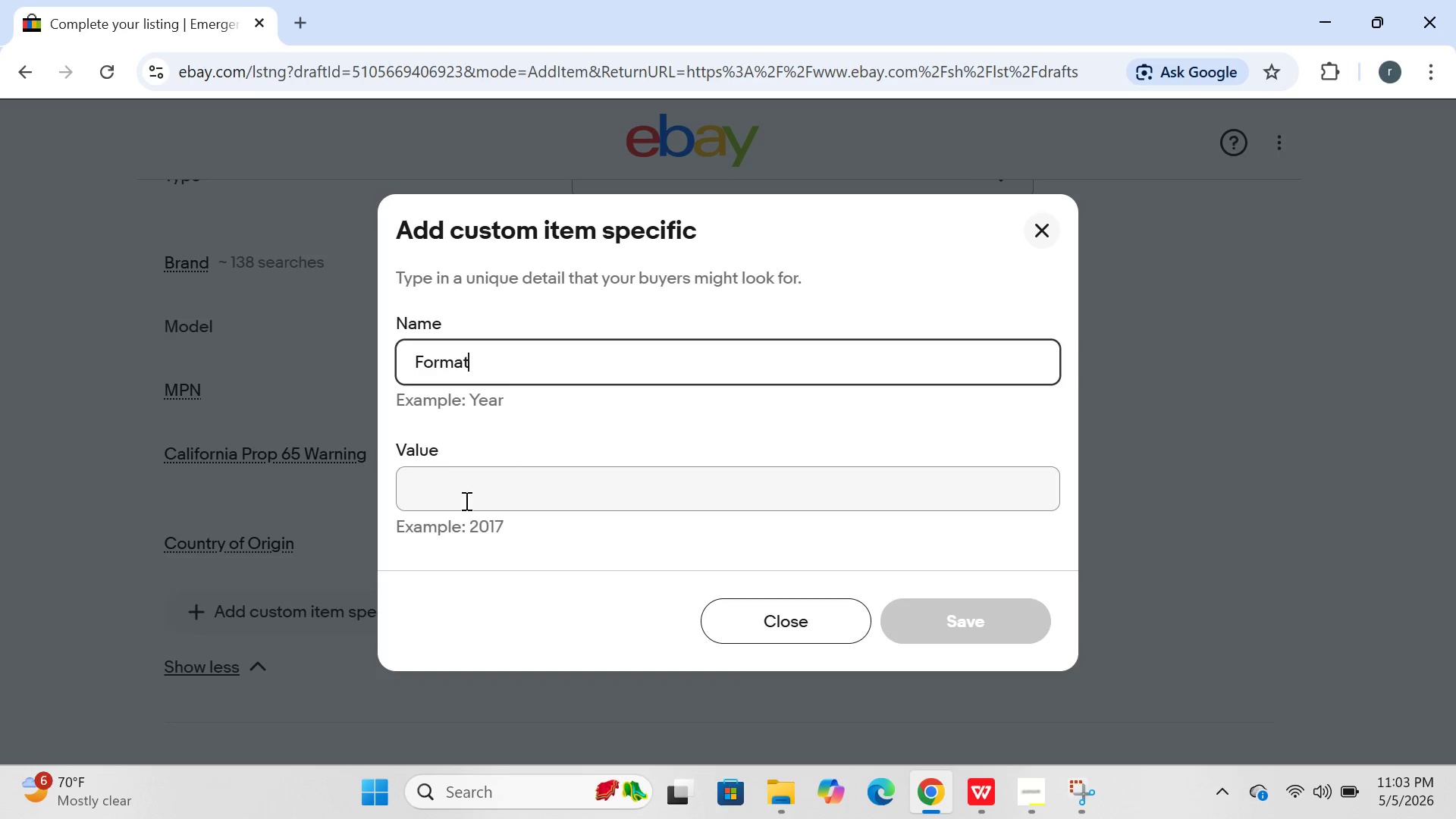 
left_click([460, 512])
 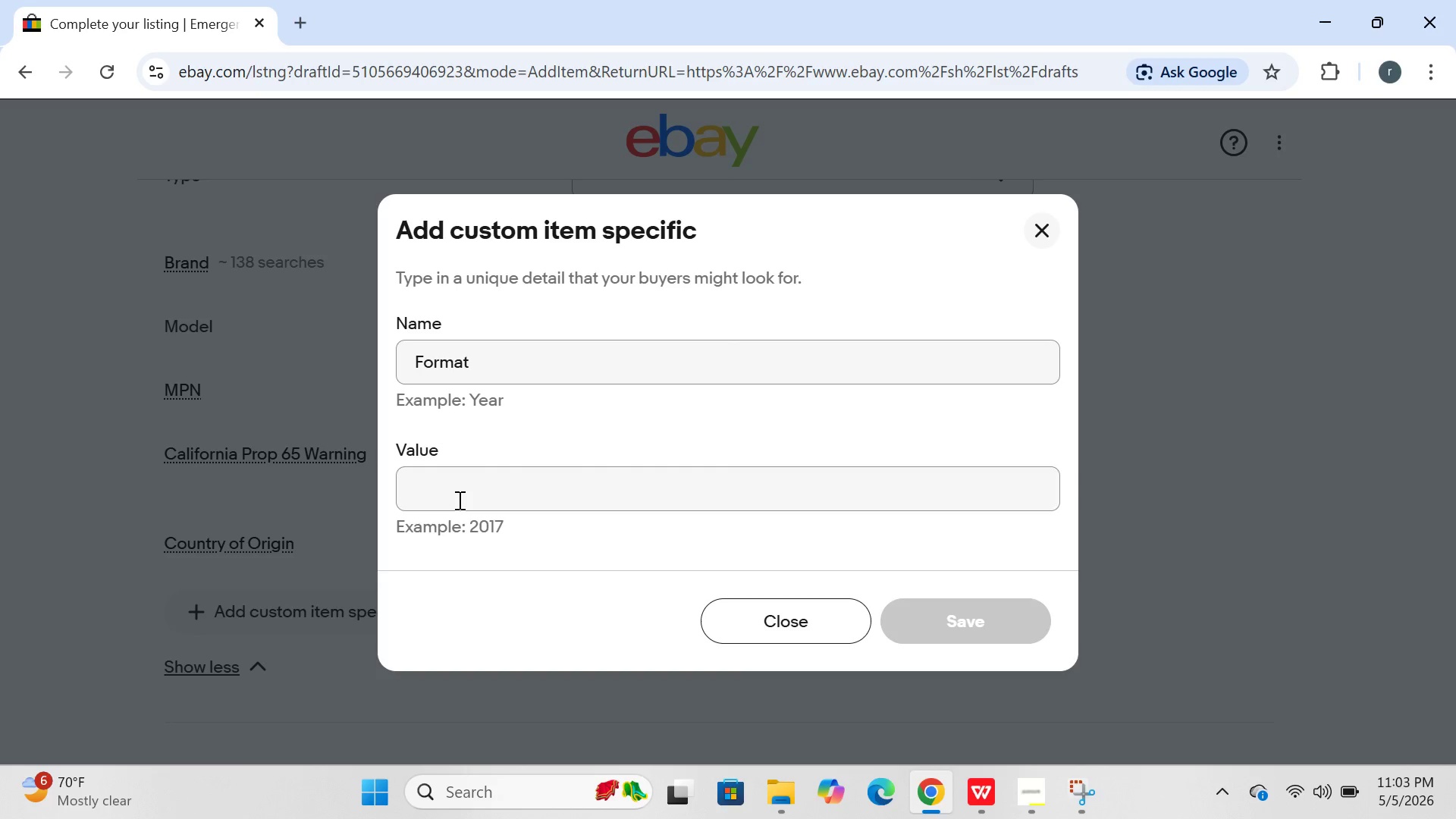 
left_click([458, 500])
 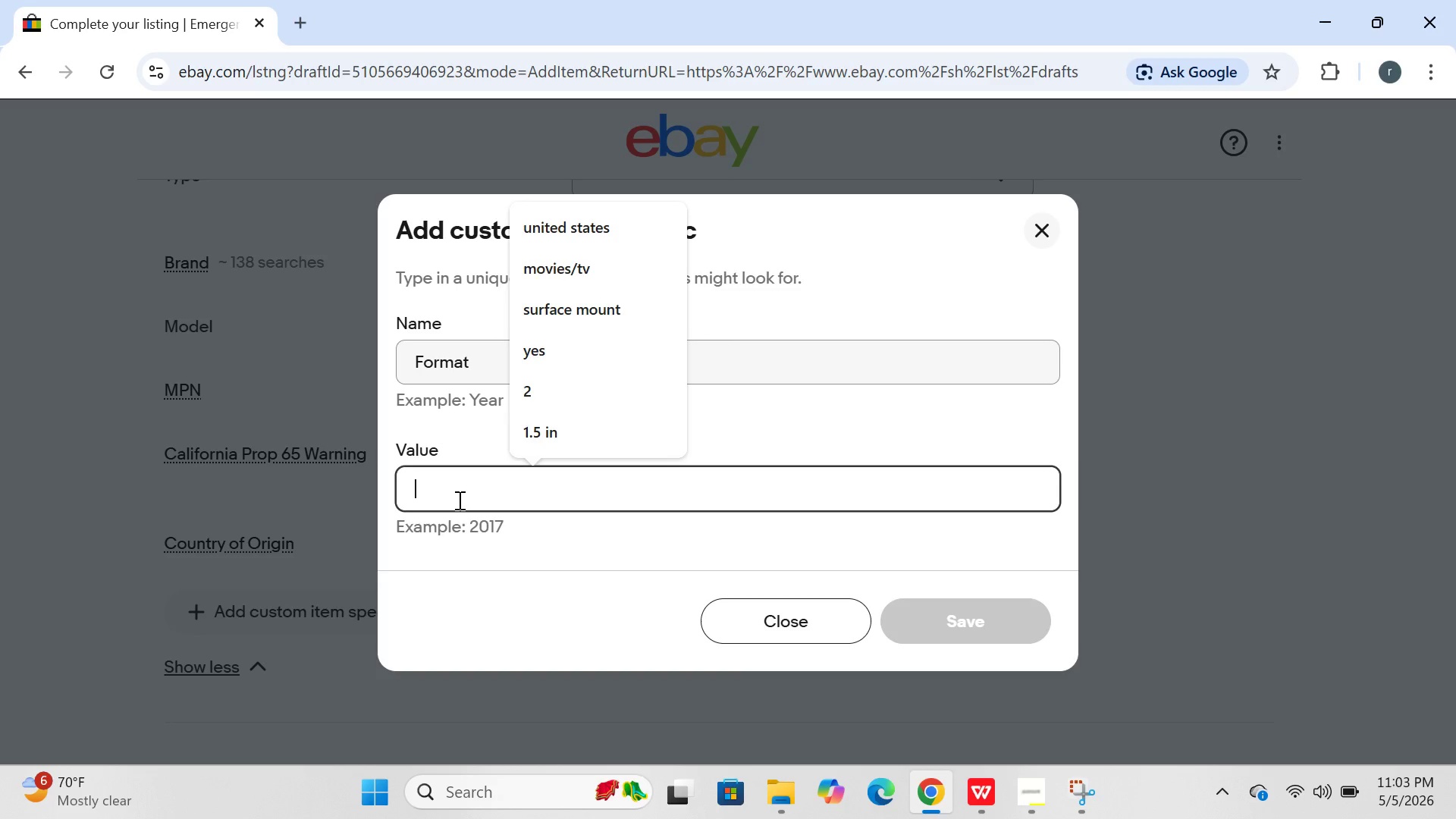 
type(Physical Signage Kit)
 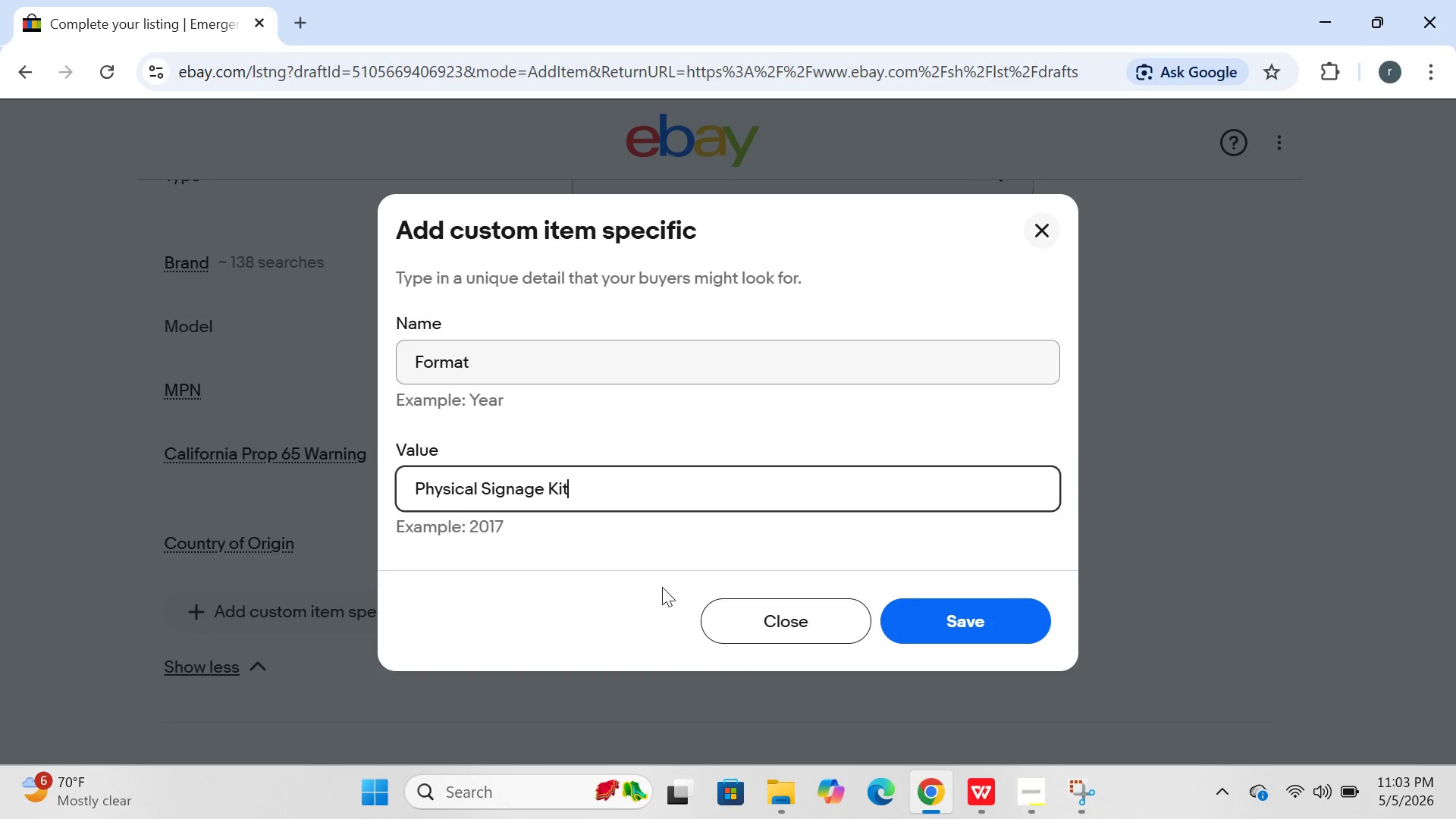 
left_click([938, 606])
 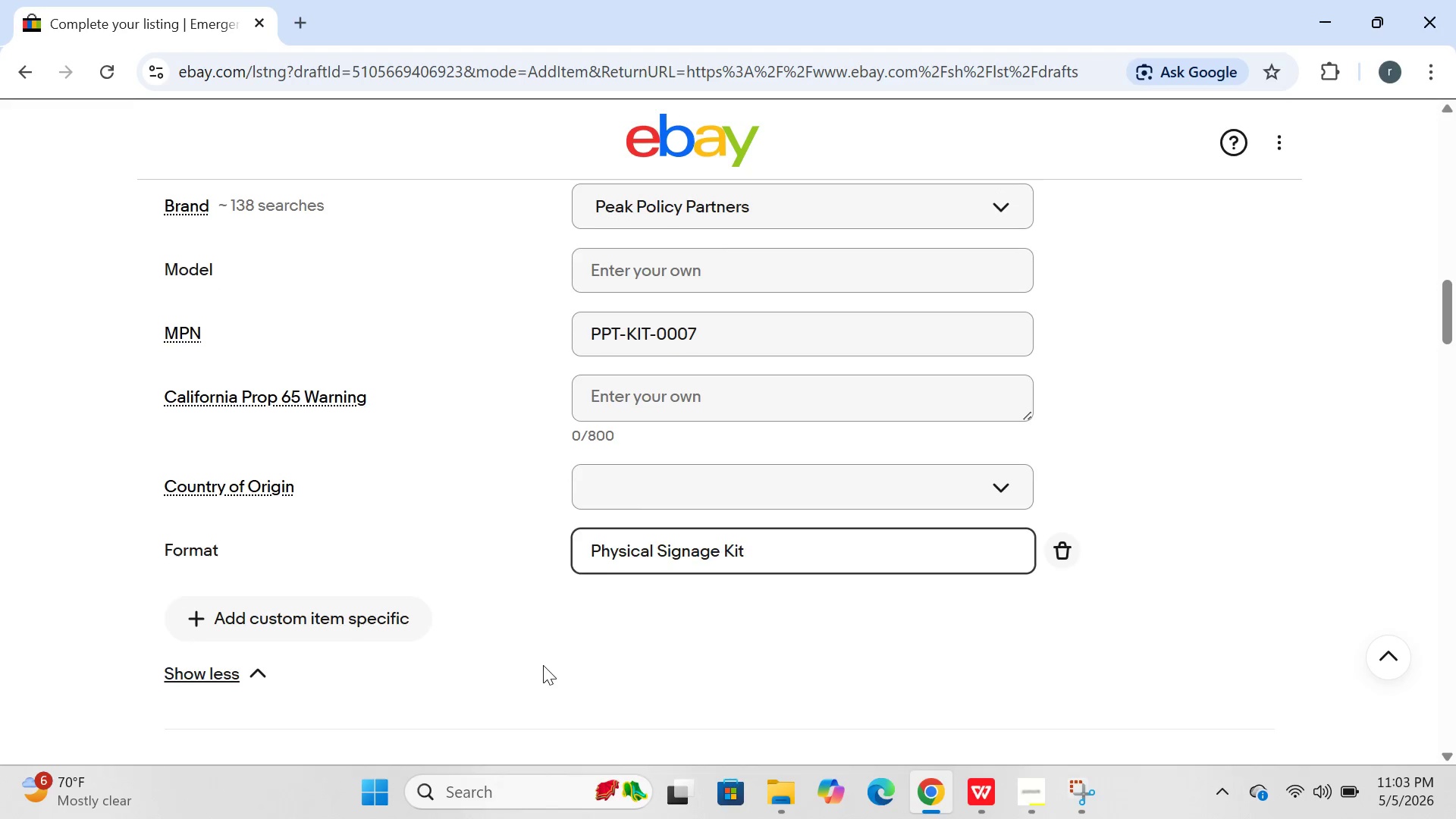 
left_click([273, 603])
 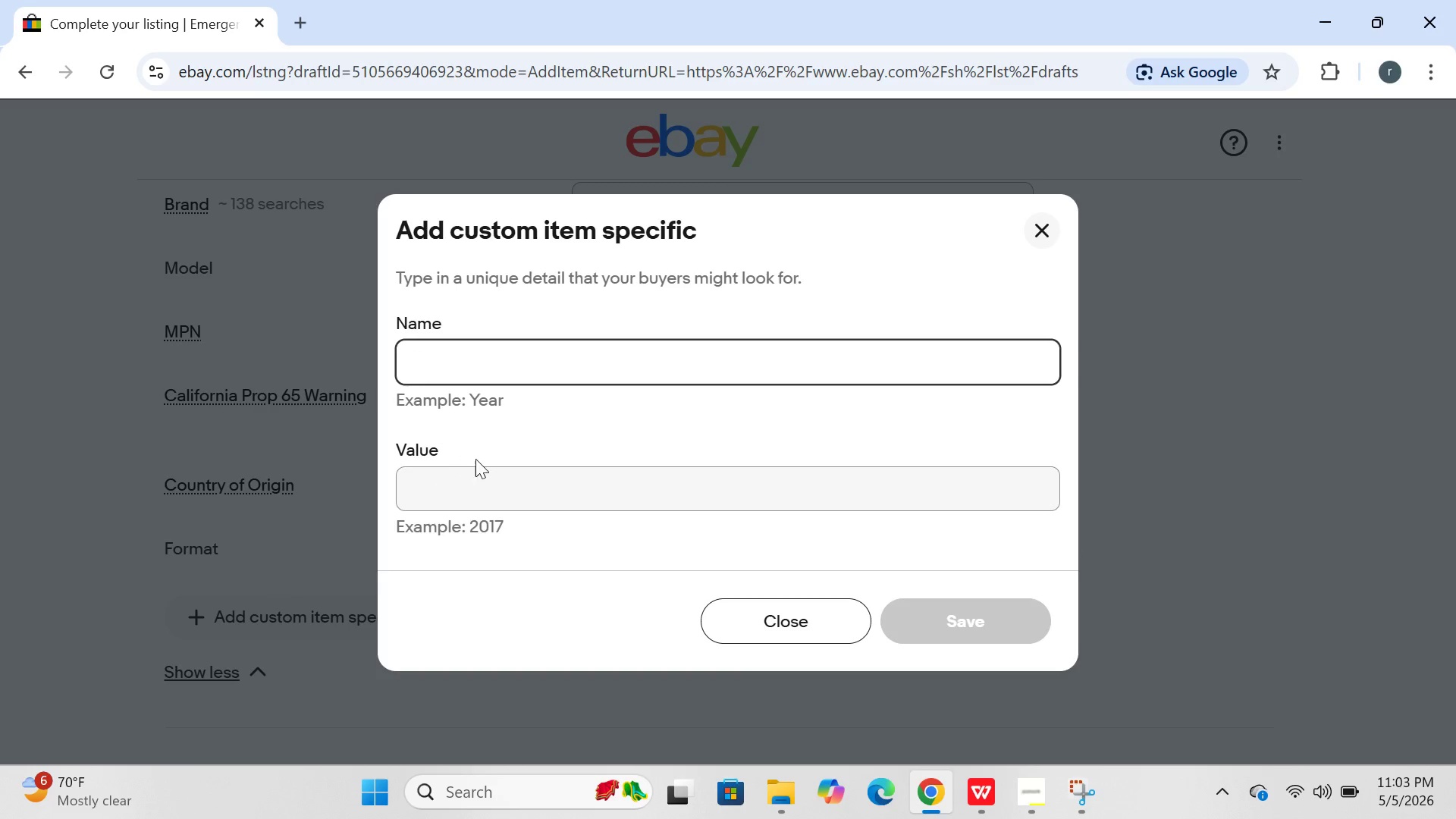 
type(Dimensions)
 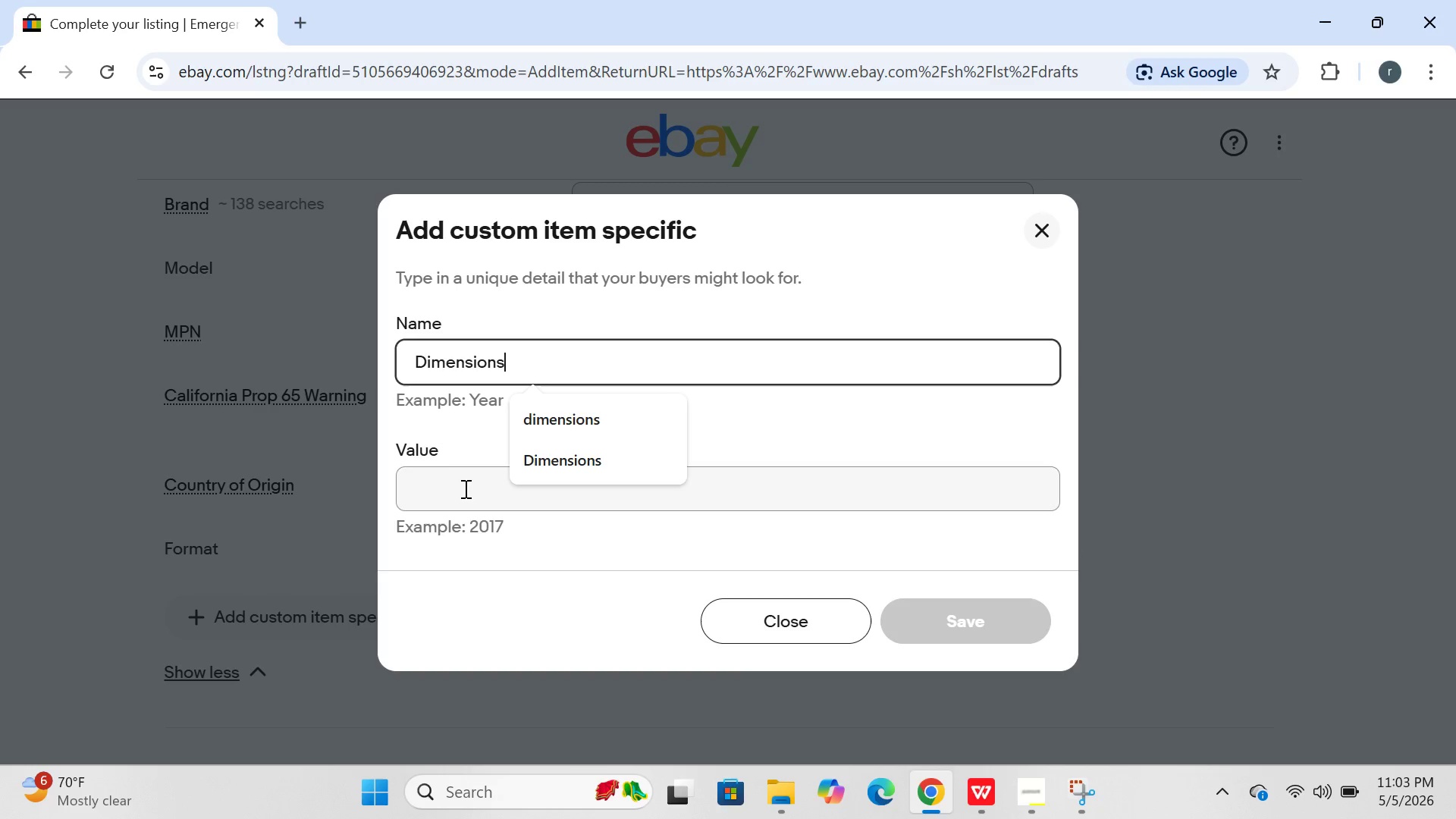 
left_click([464, 488])
 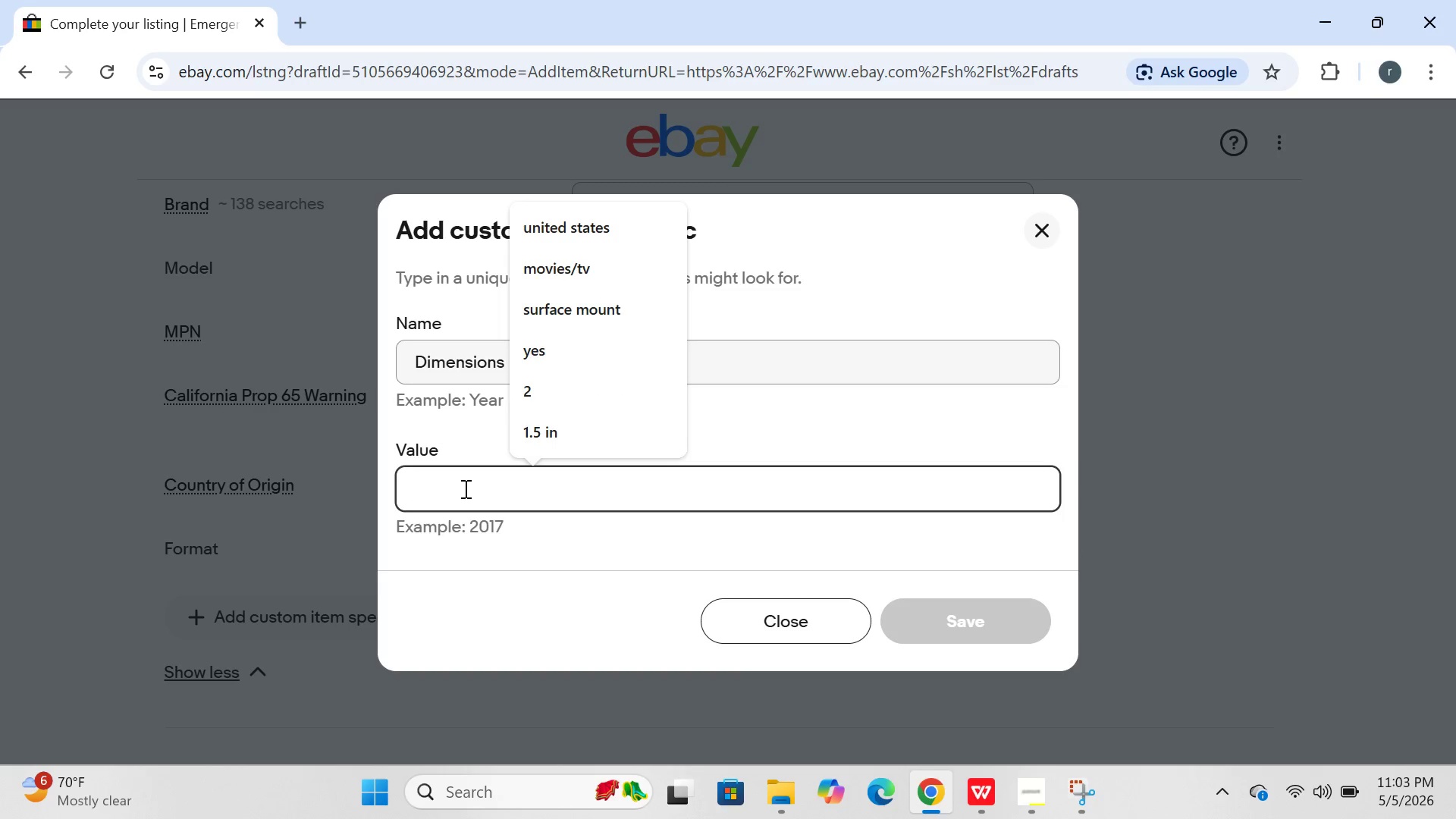 
type(24" x )
 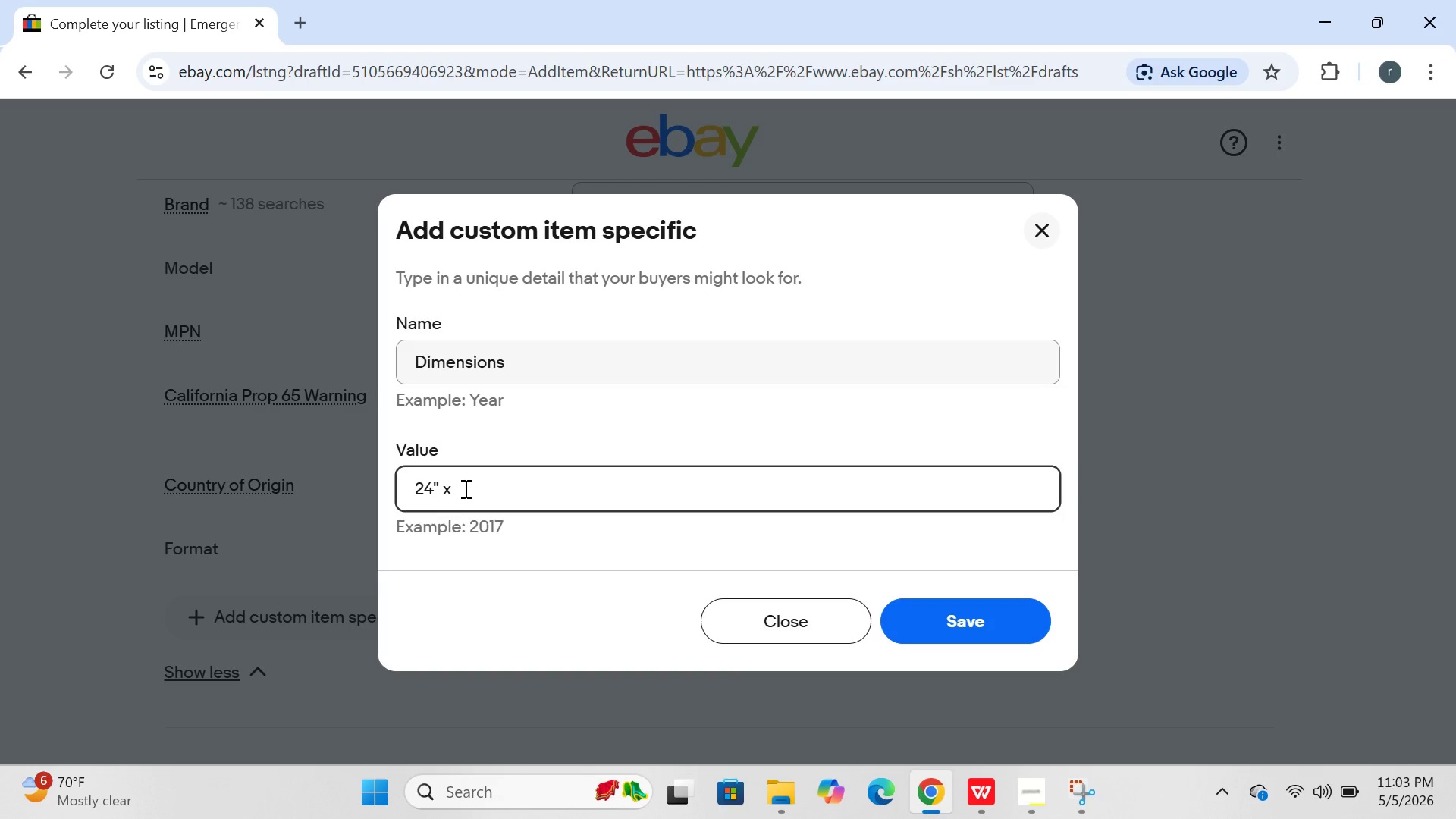 
key(ArrowLeft)
 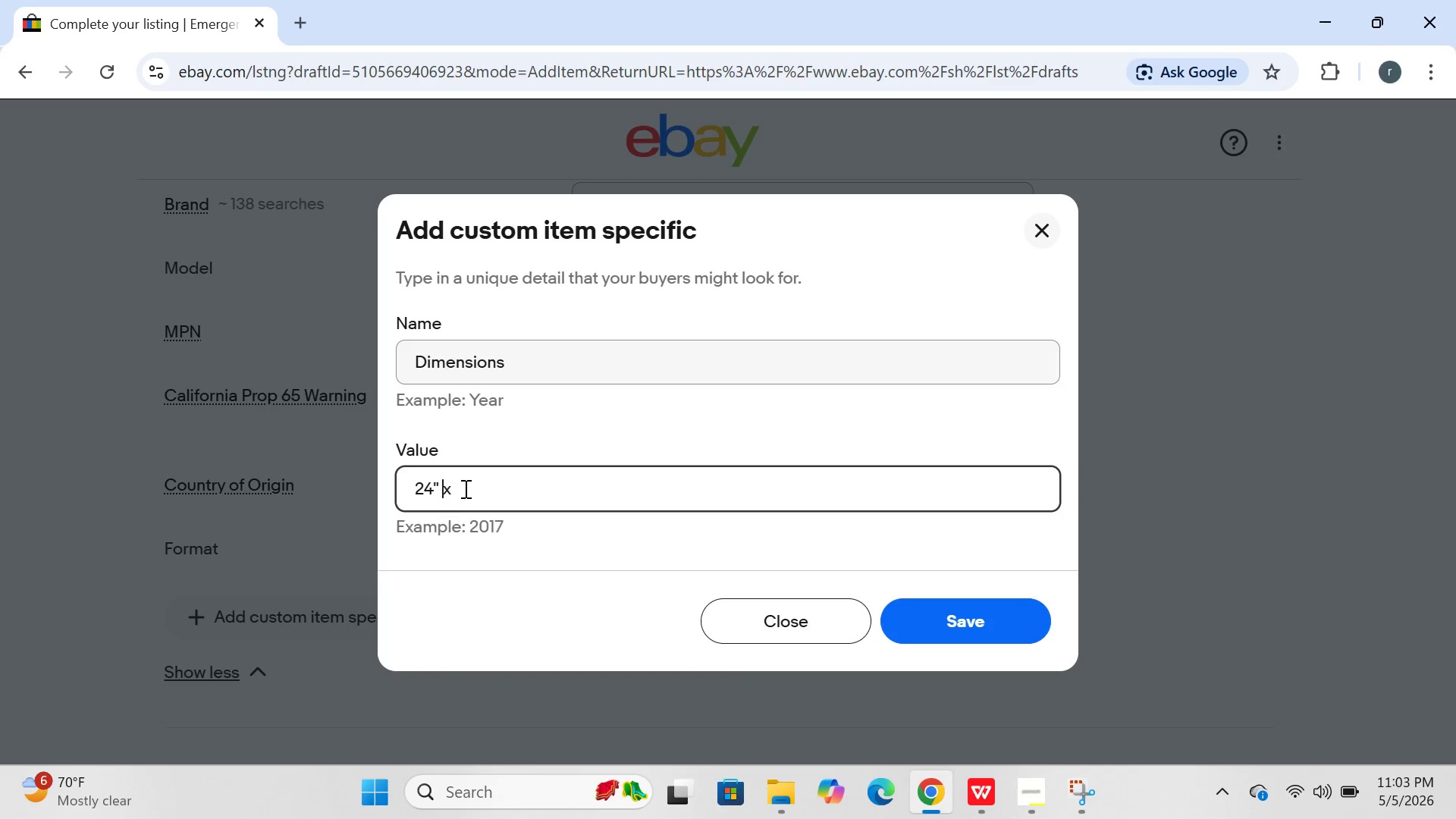 
key(ArrowLeft)
 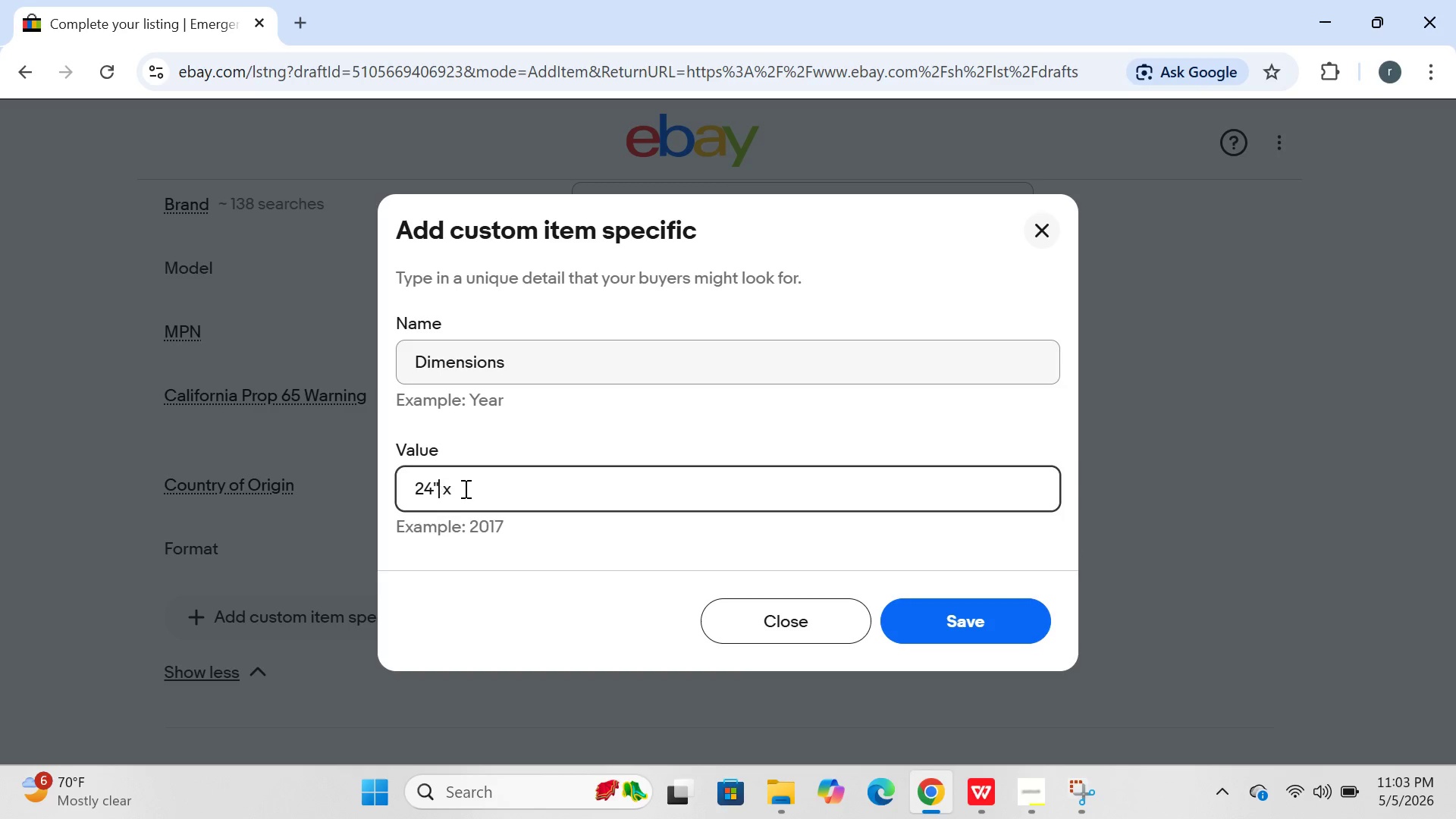 
key(ArrowLeft)
 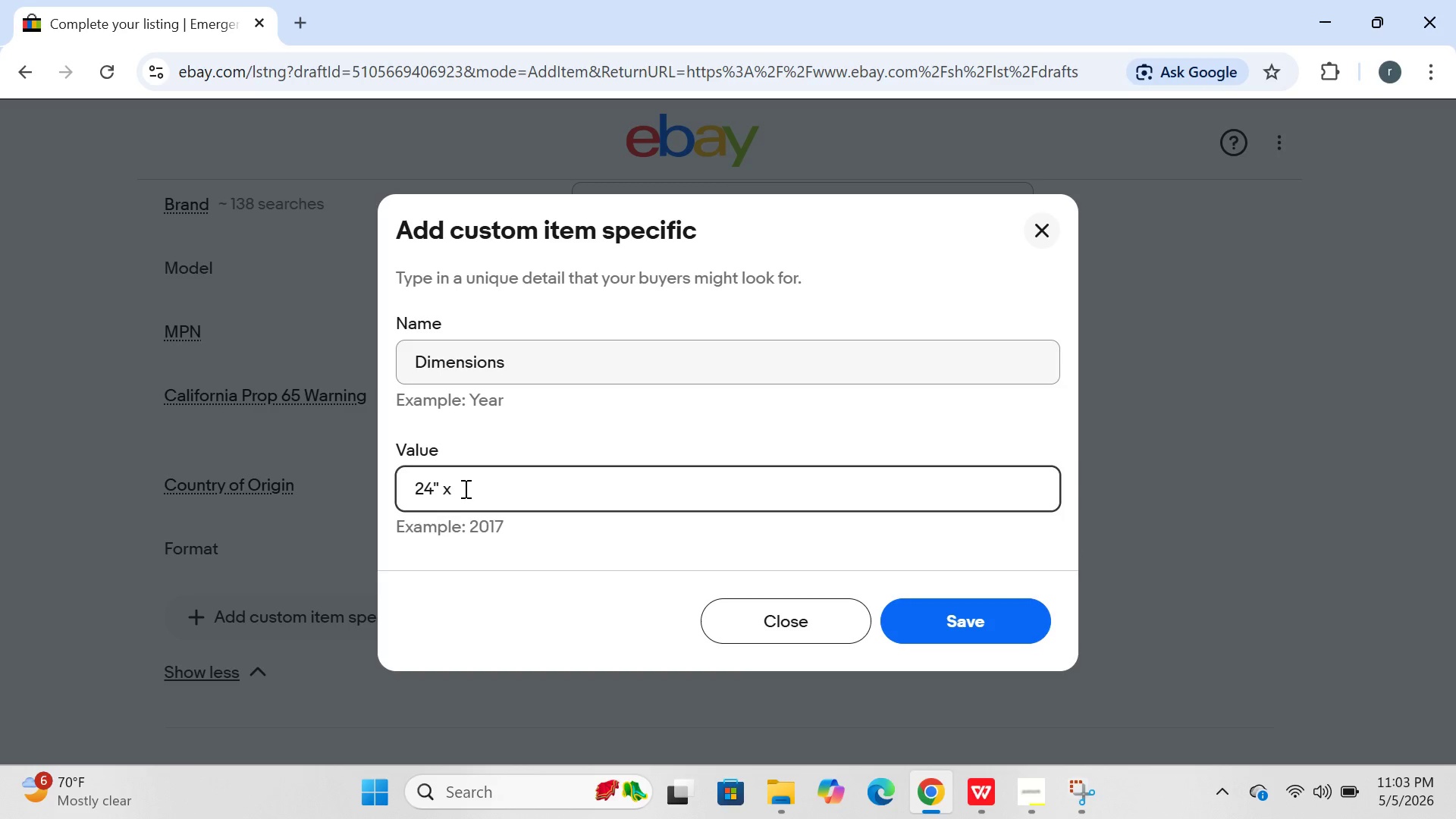 
key(Backspace)
 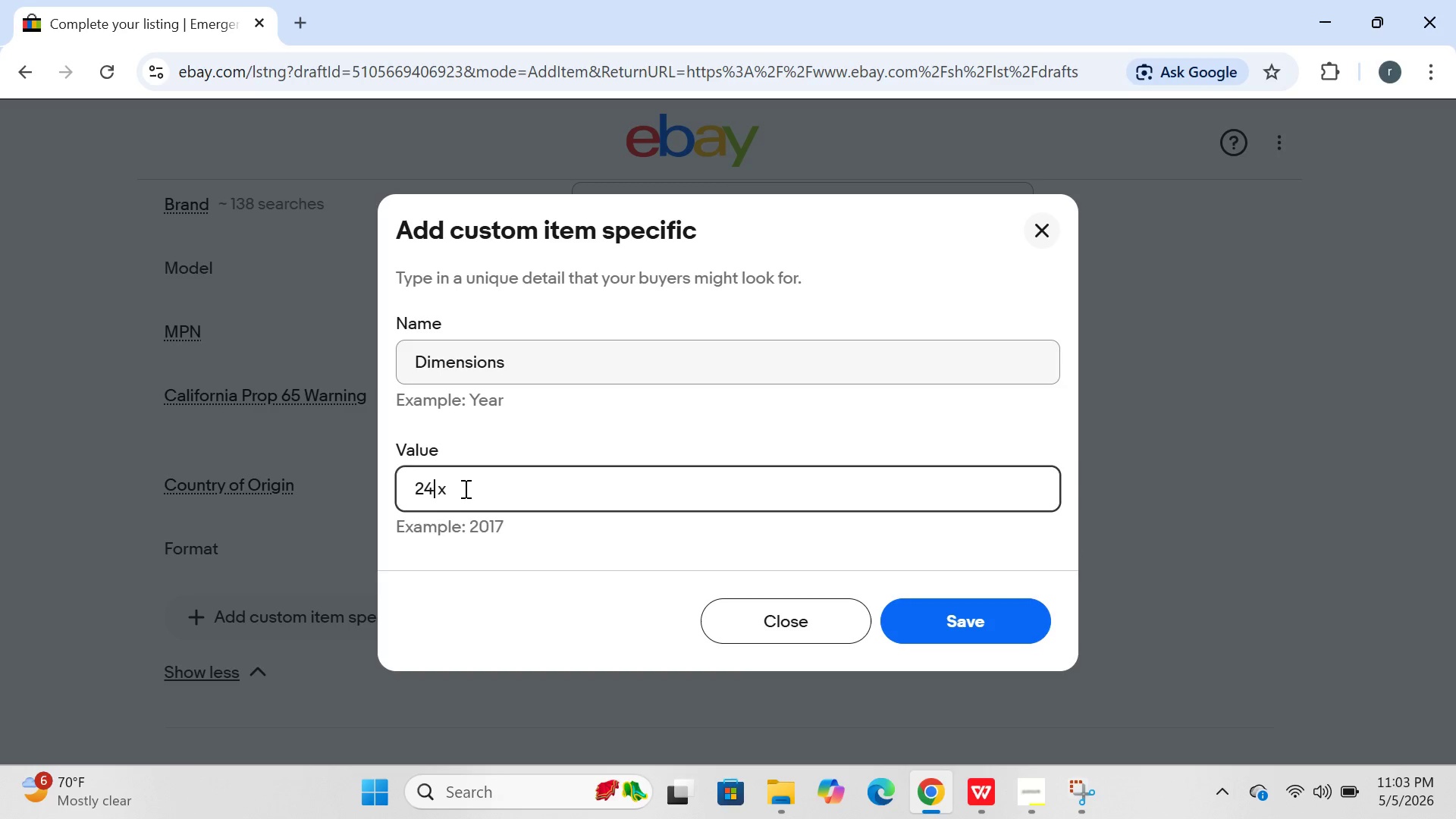 
key(ArrowRight)
 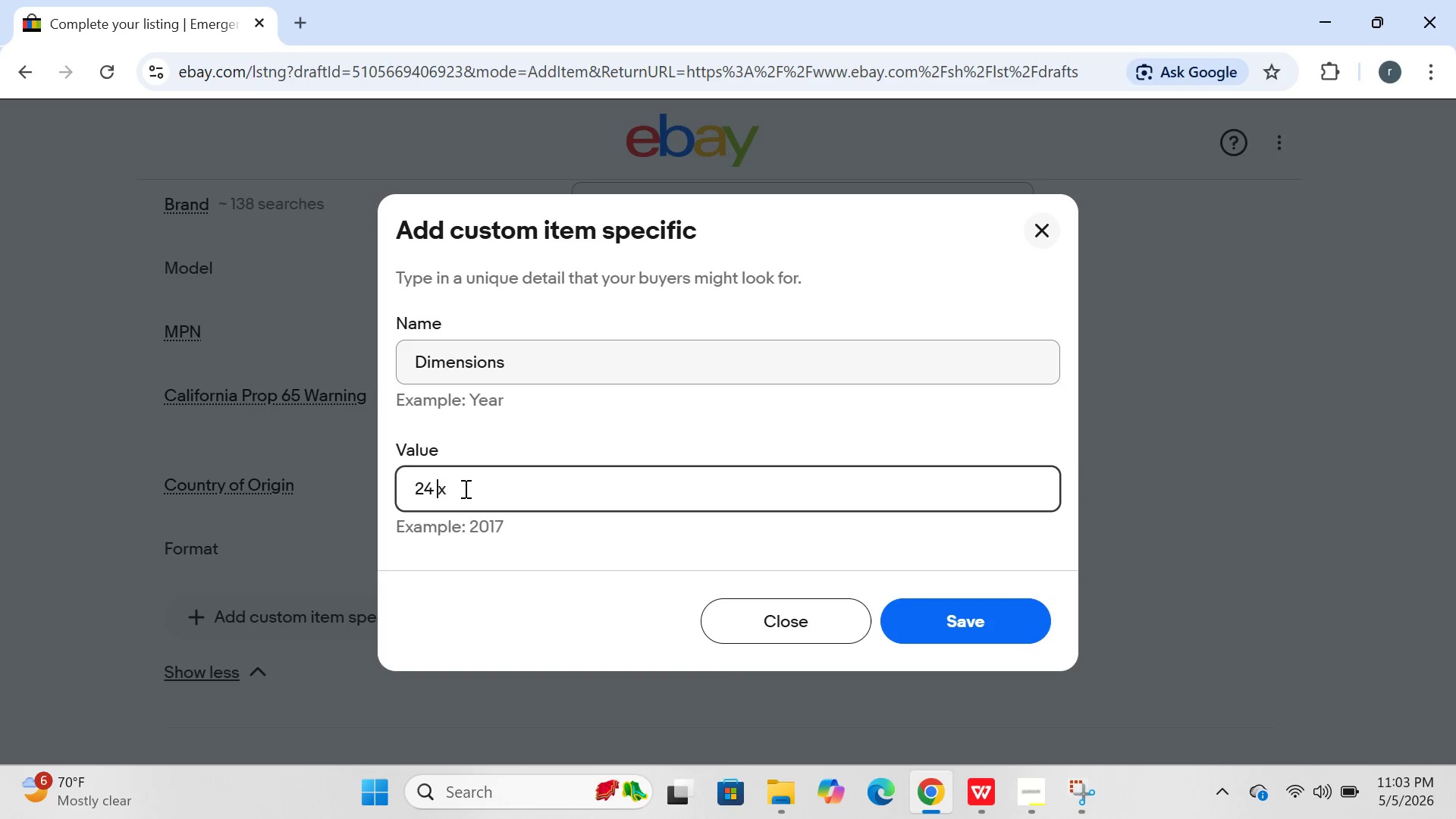 
key(ArrowRight)
 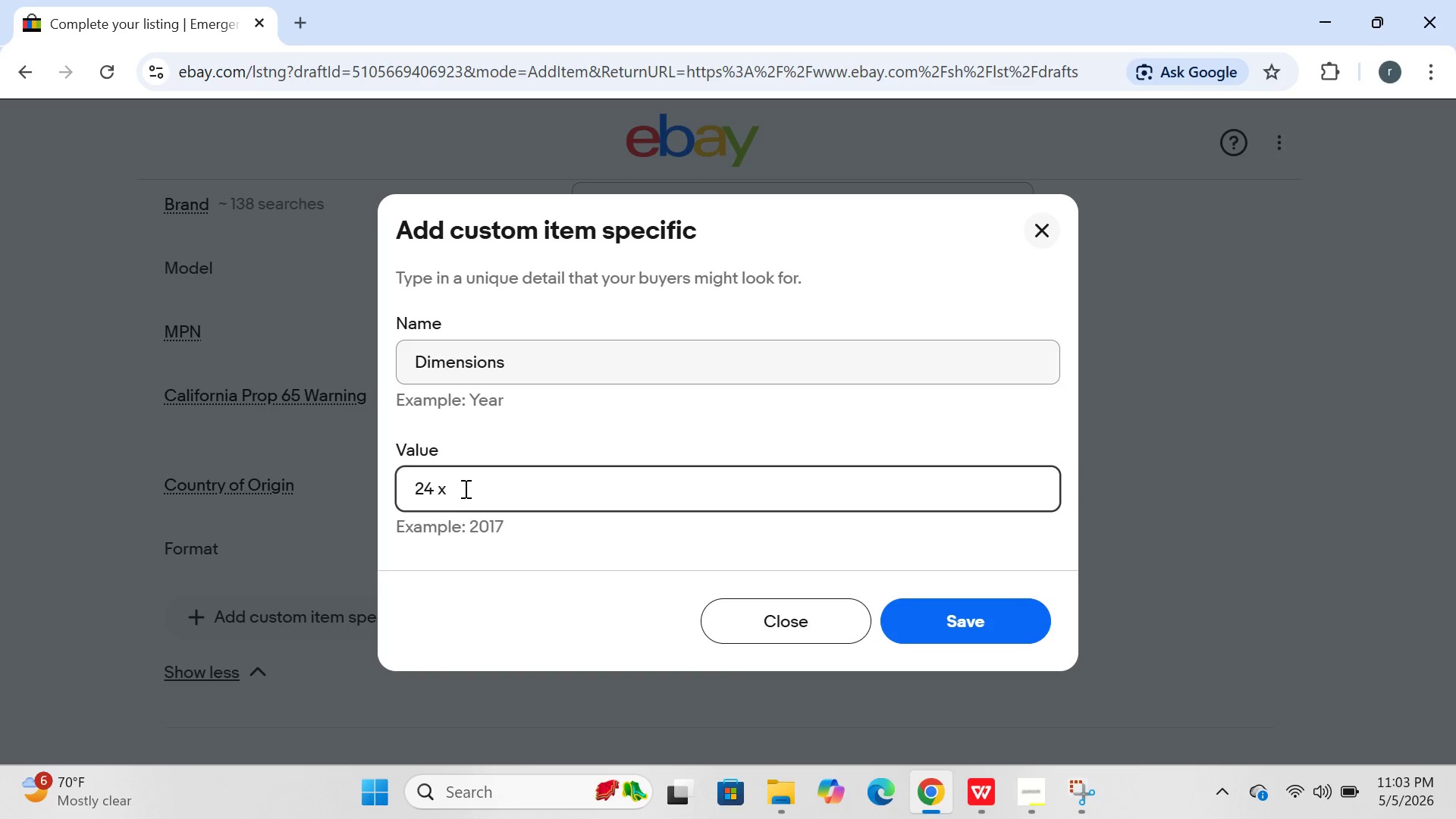 
type( 18 x 0.5 in)
 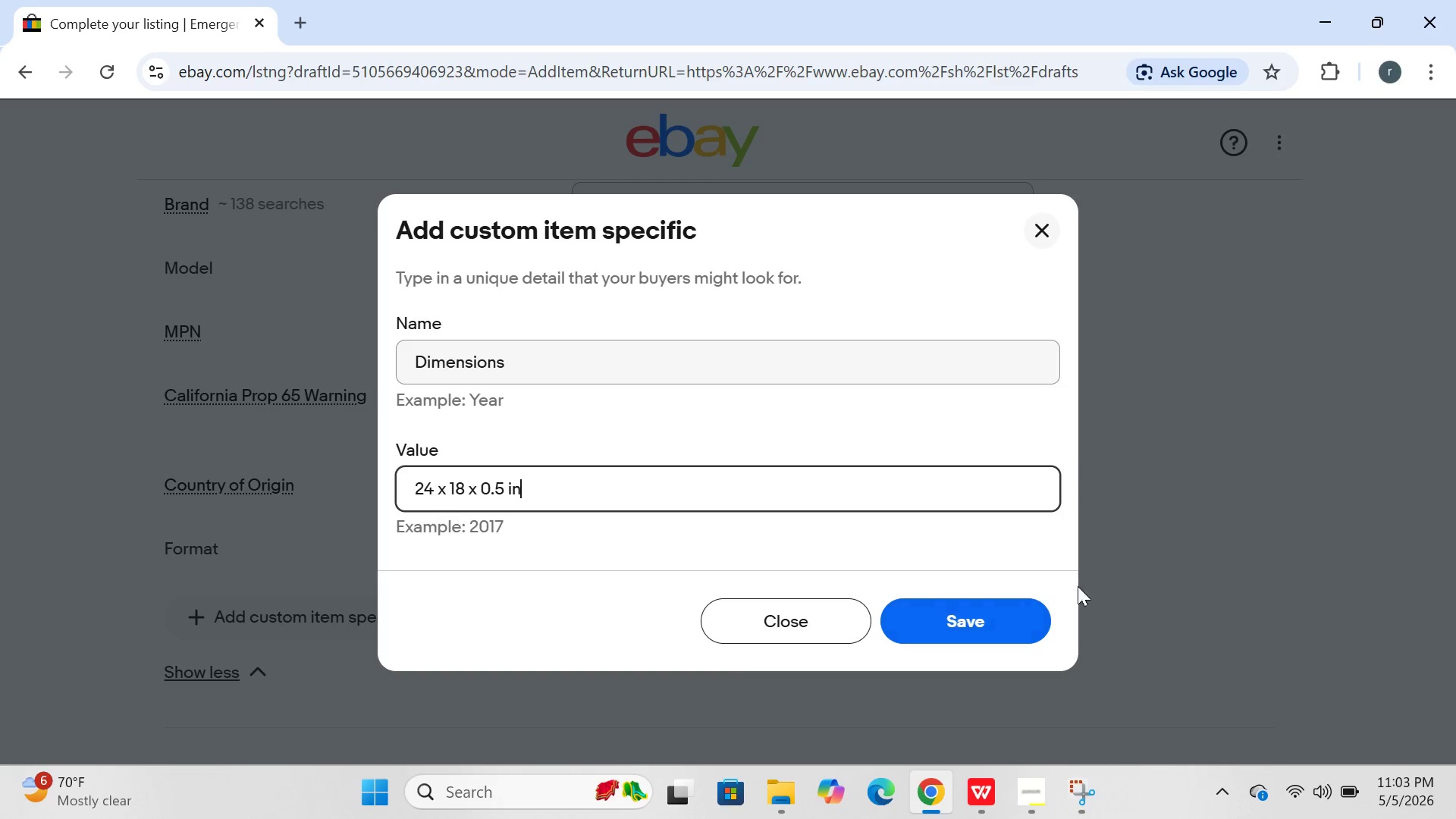 
left_click([1010, 635])
 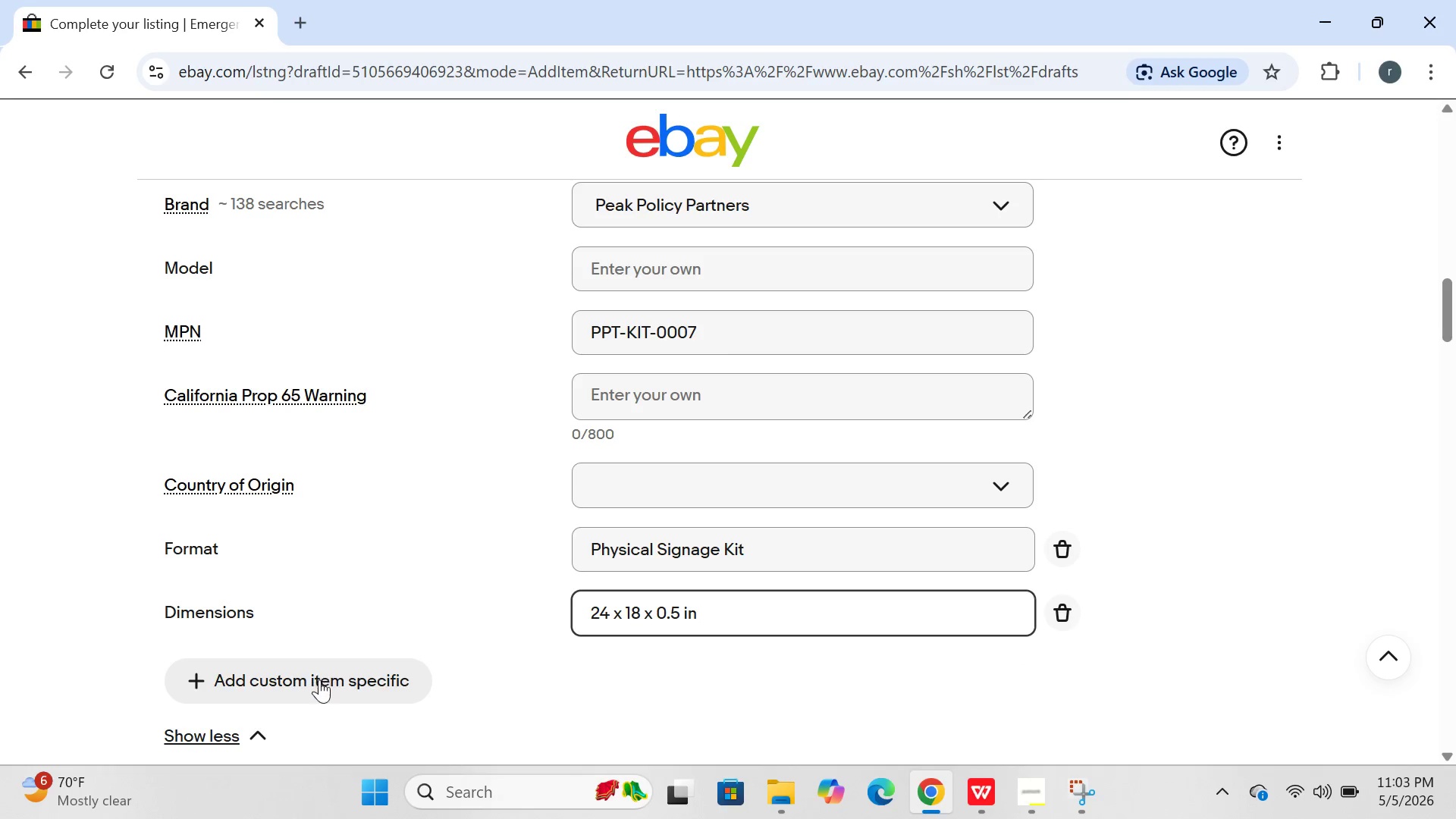 
left_click([343, 680])
 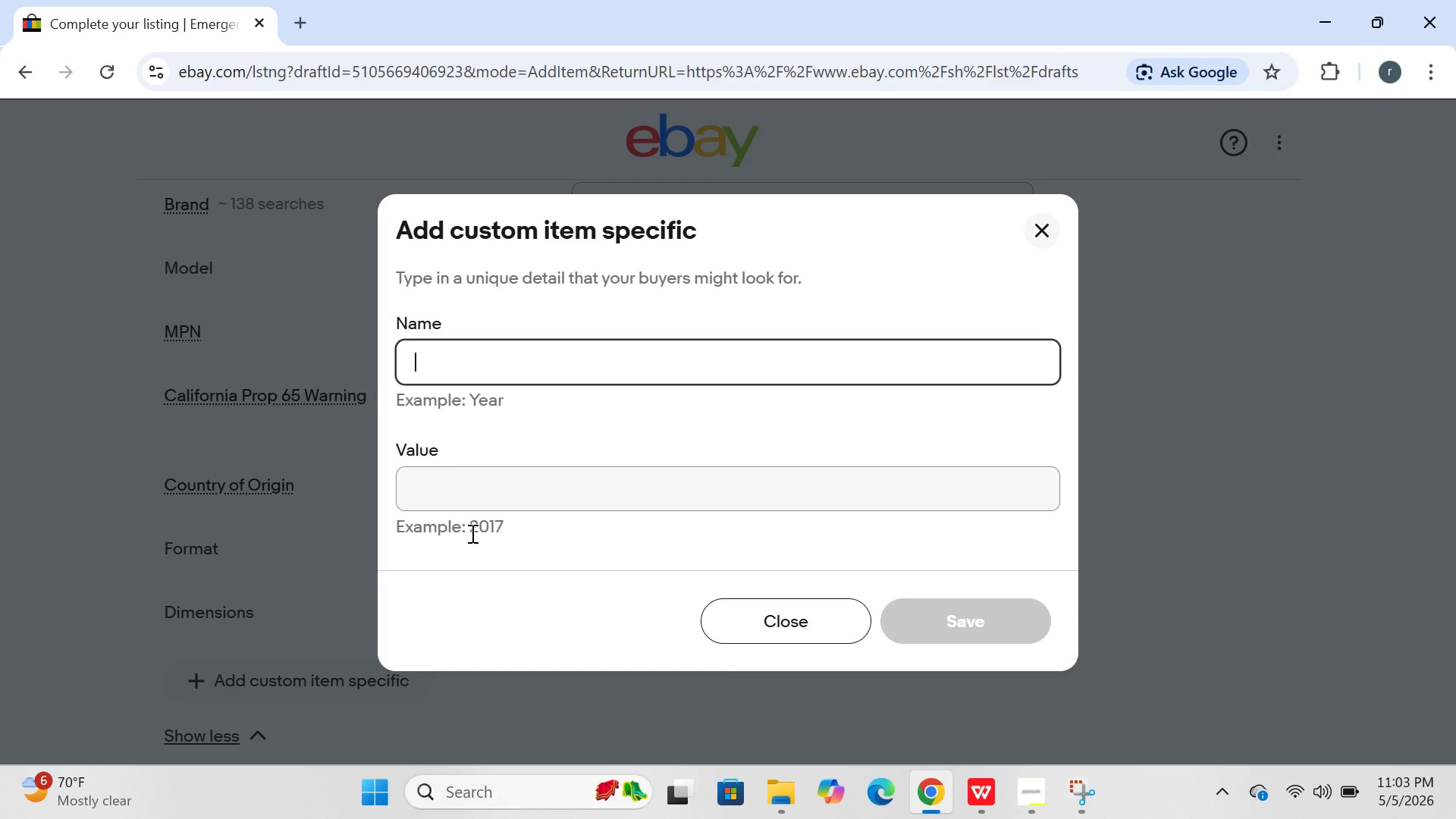 
type(Retail Price)
 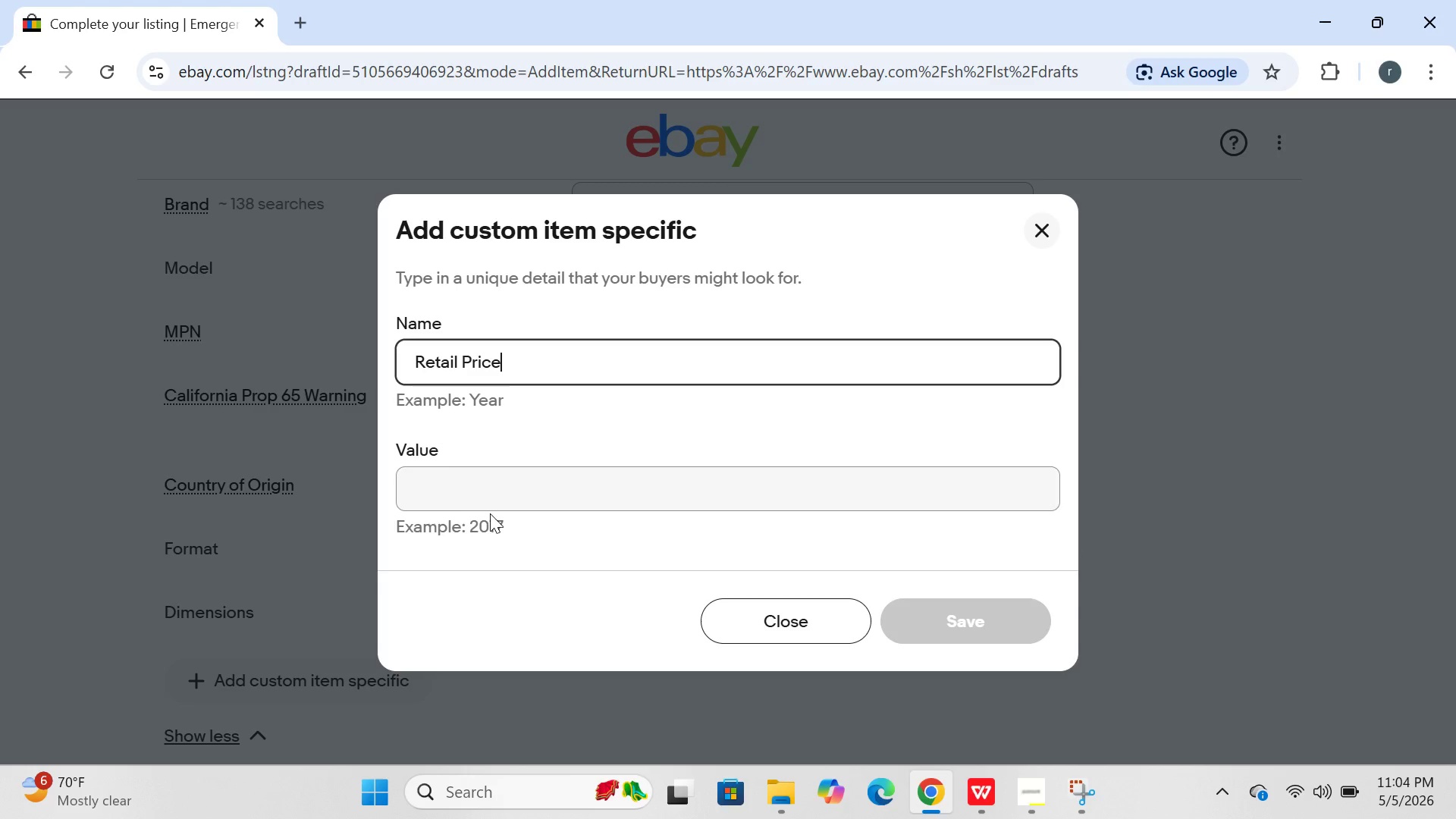 
left_click([480, 513])
 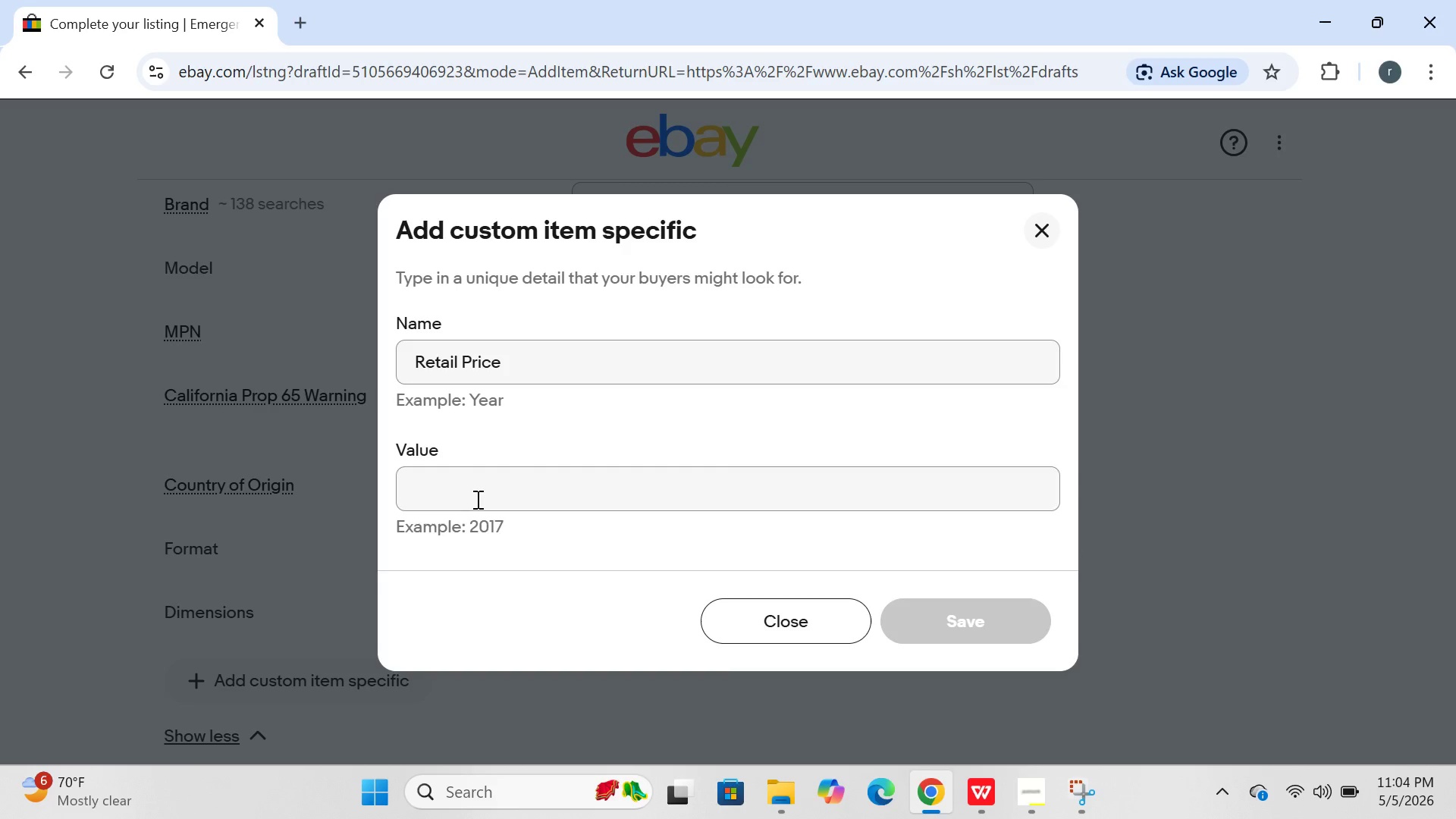 
left_click([476, 499])
 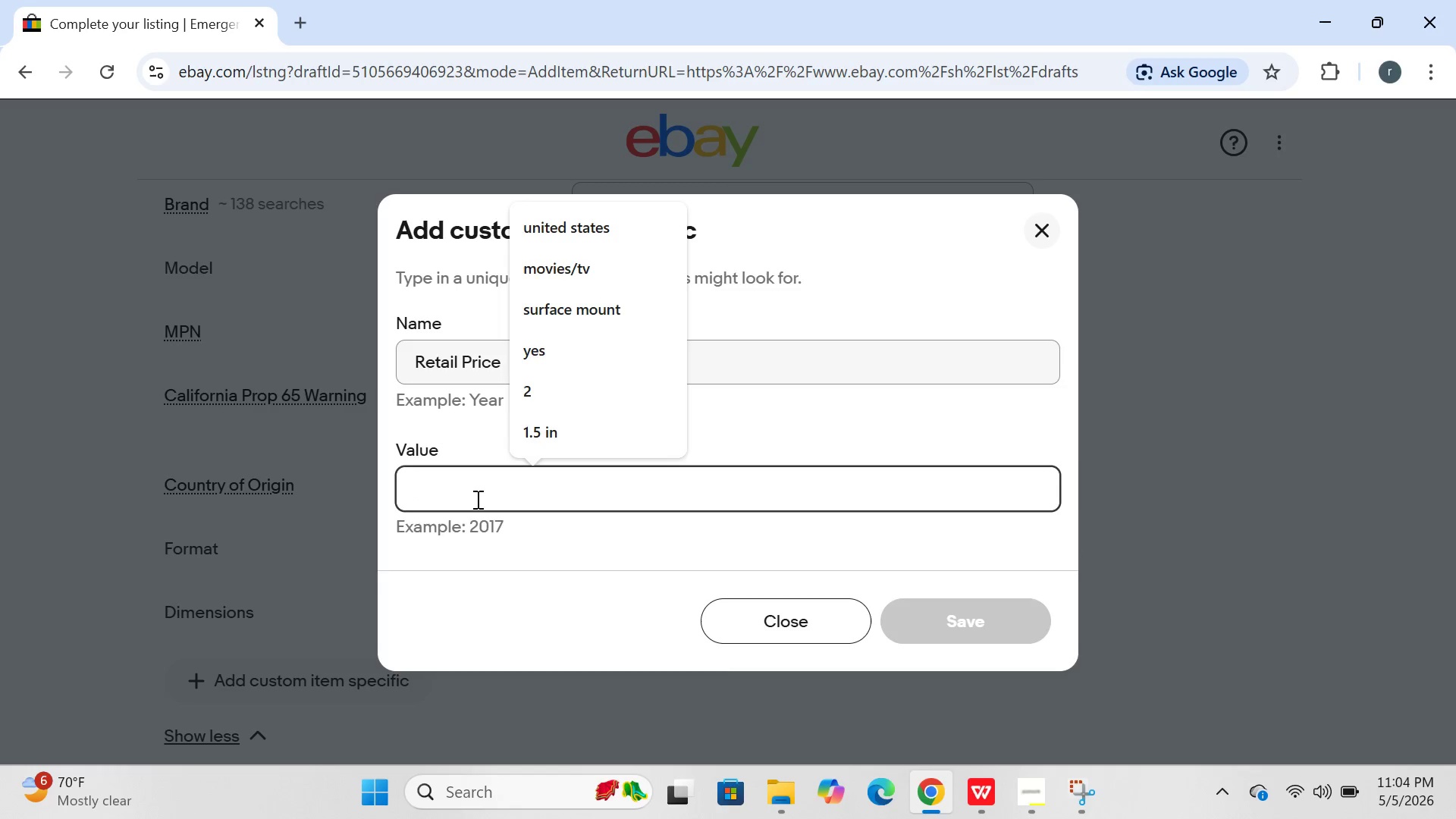 
type($55.9)
key(Backspace)
type(00)
 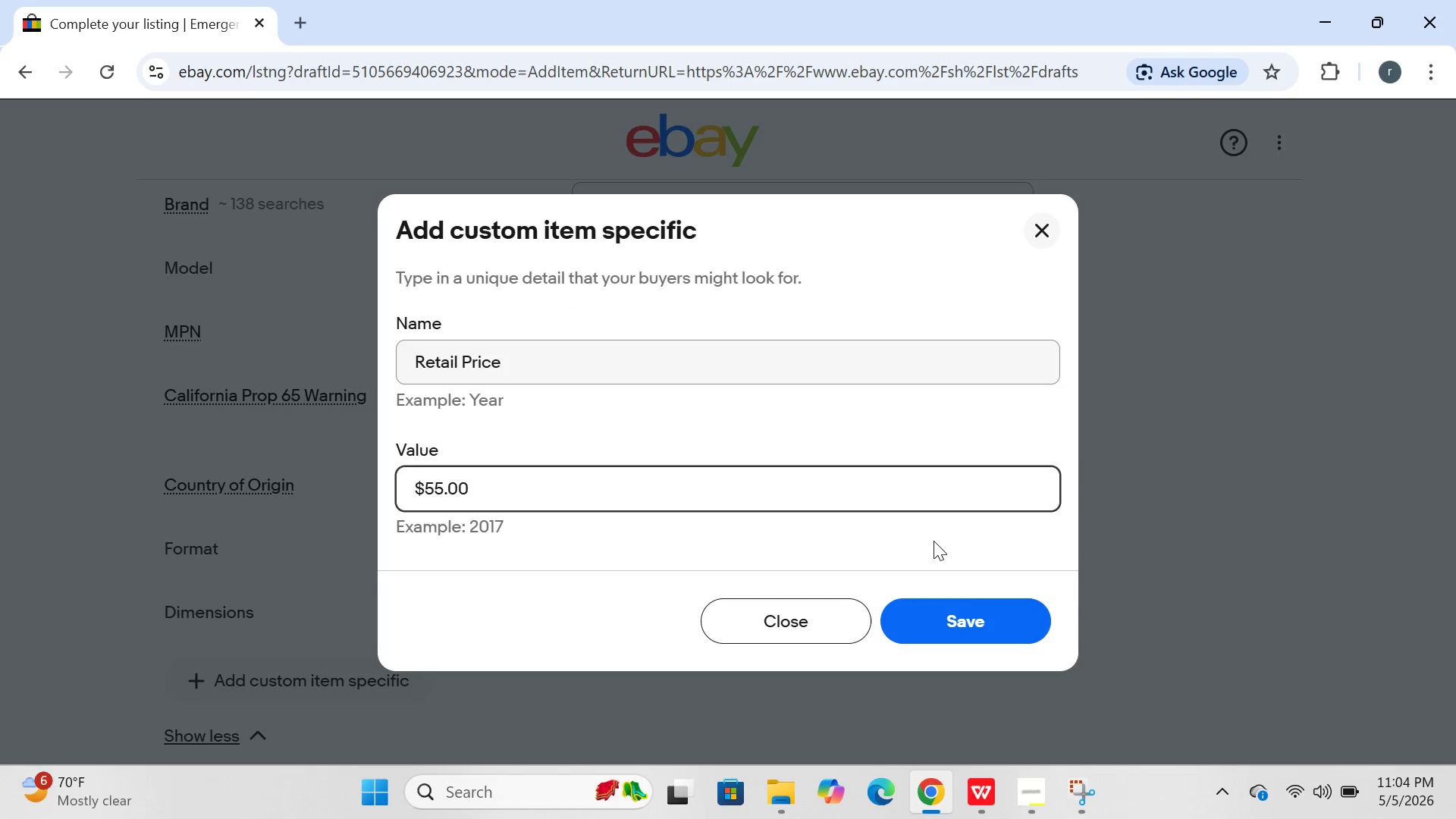 
left_click([955, 612])
 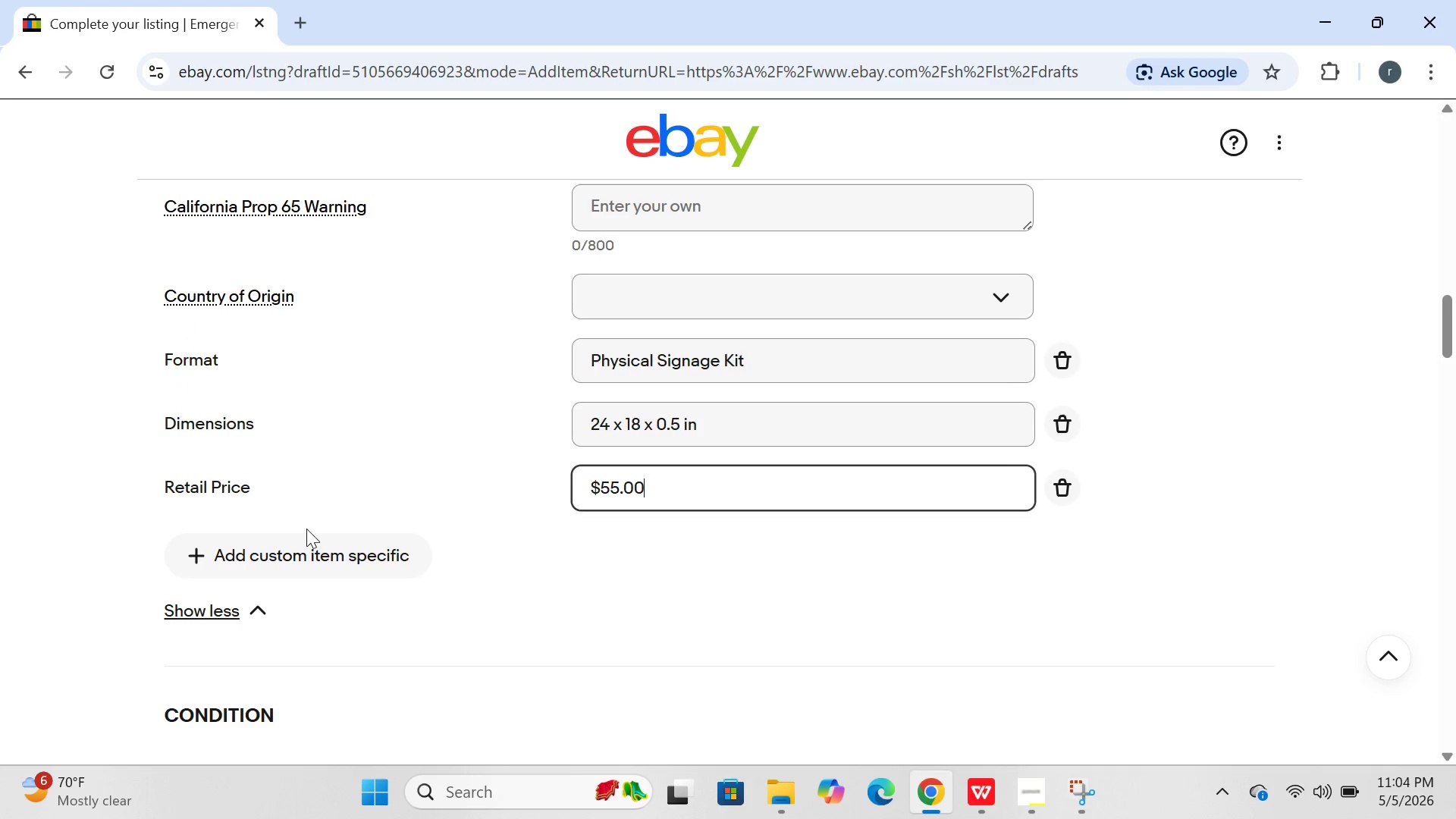 
left_click([304, 548])
 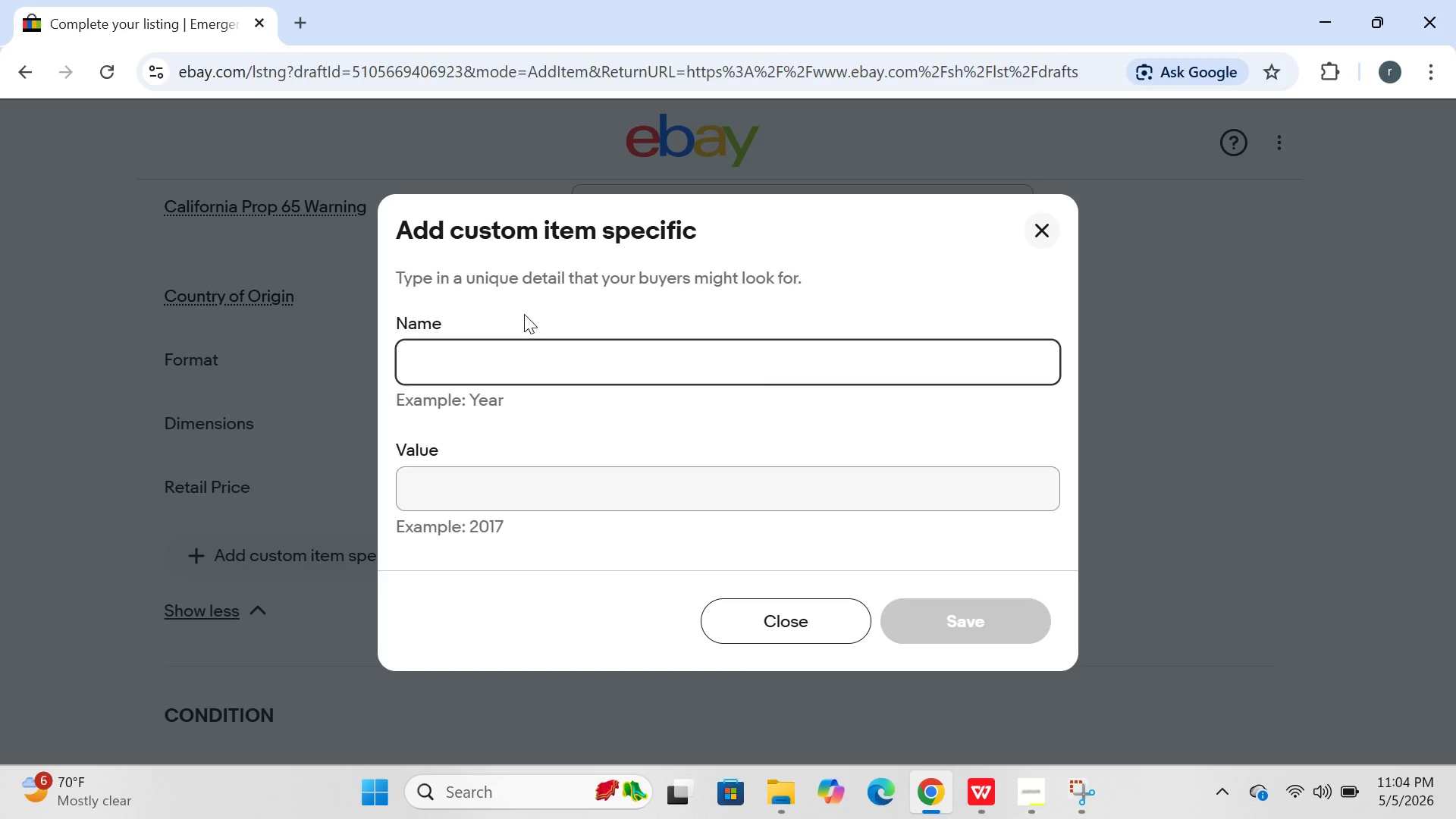 
type(Qua)
 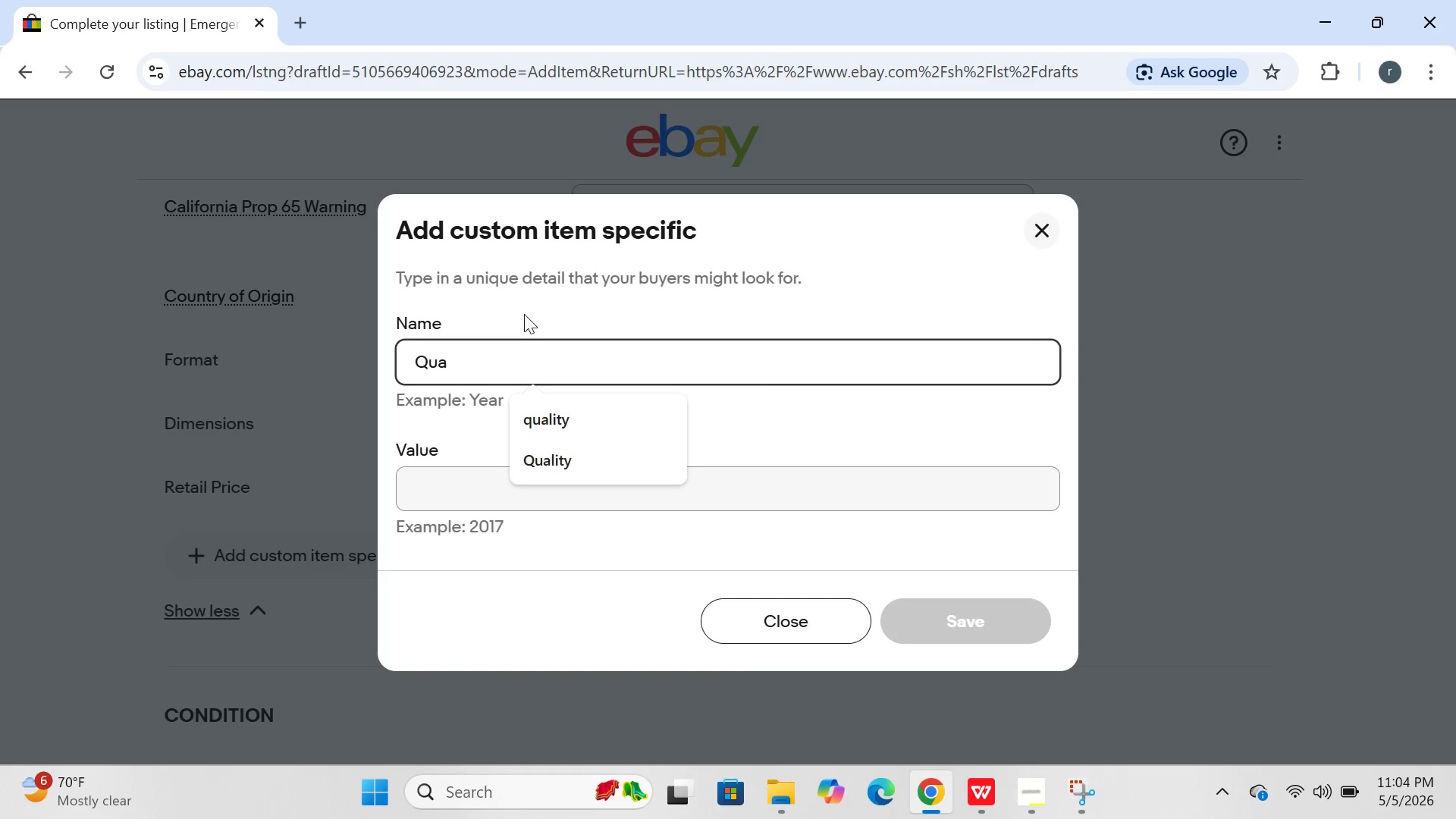 
type(lity)
 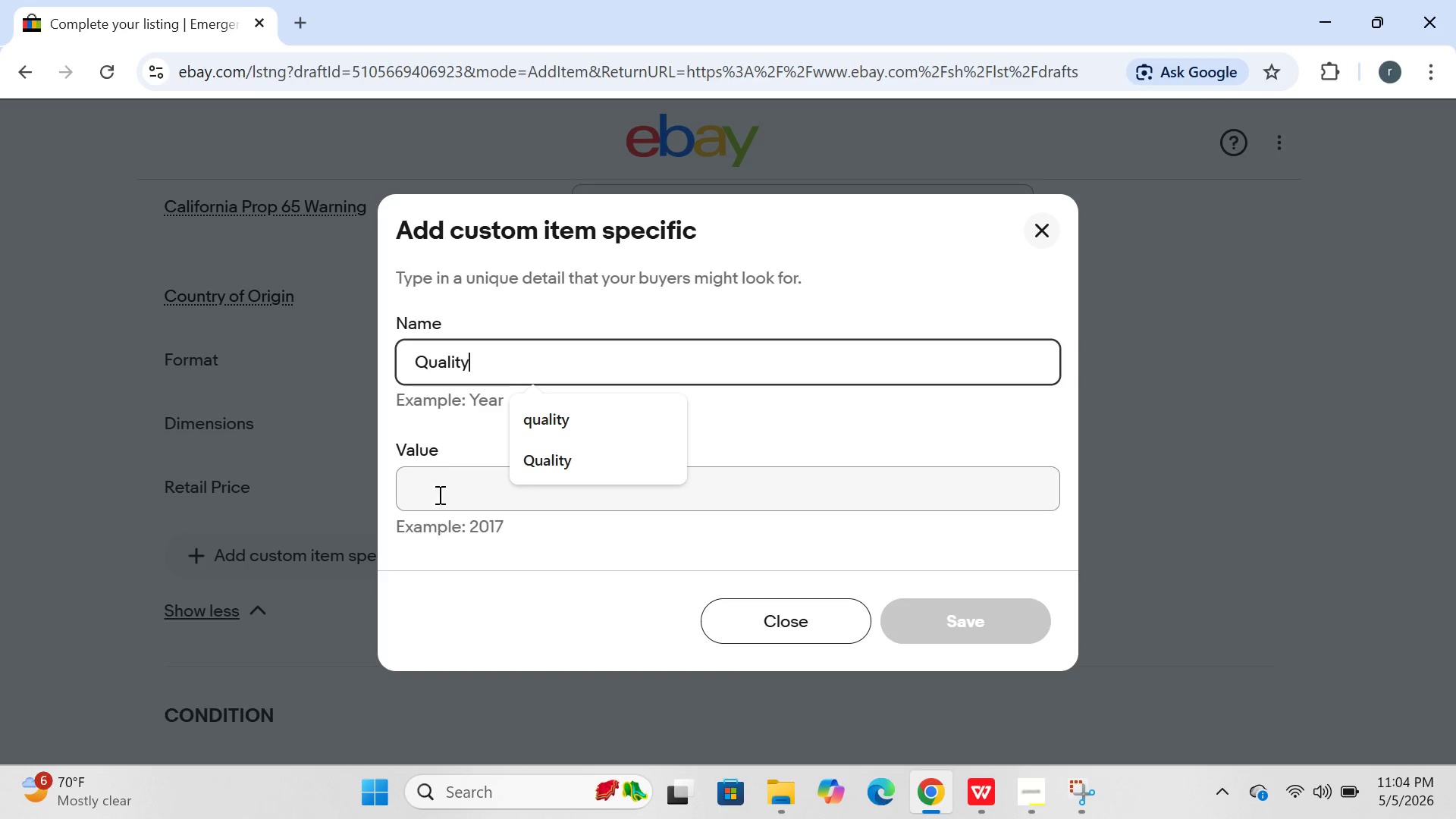 
left_click([449, 471])
 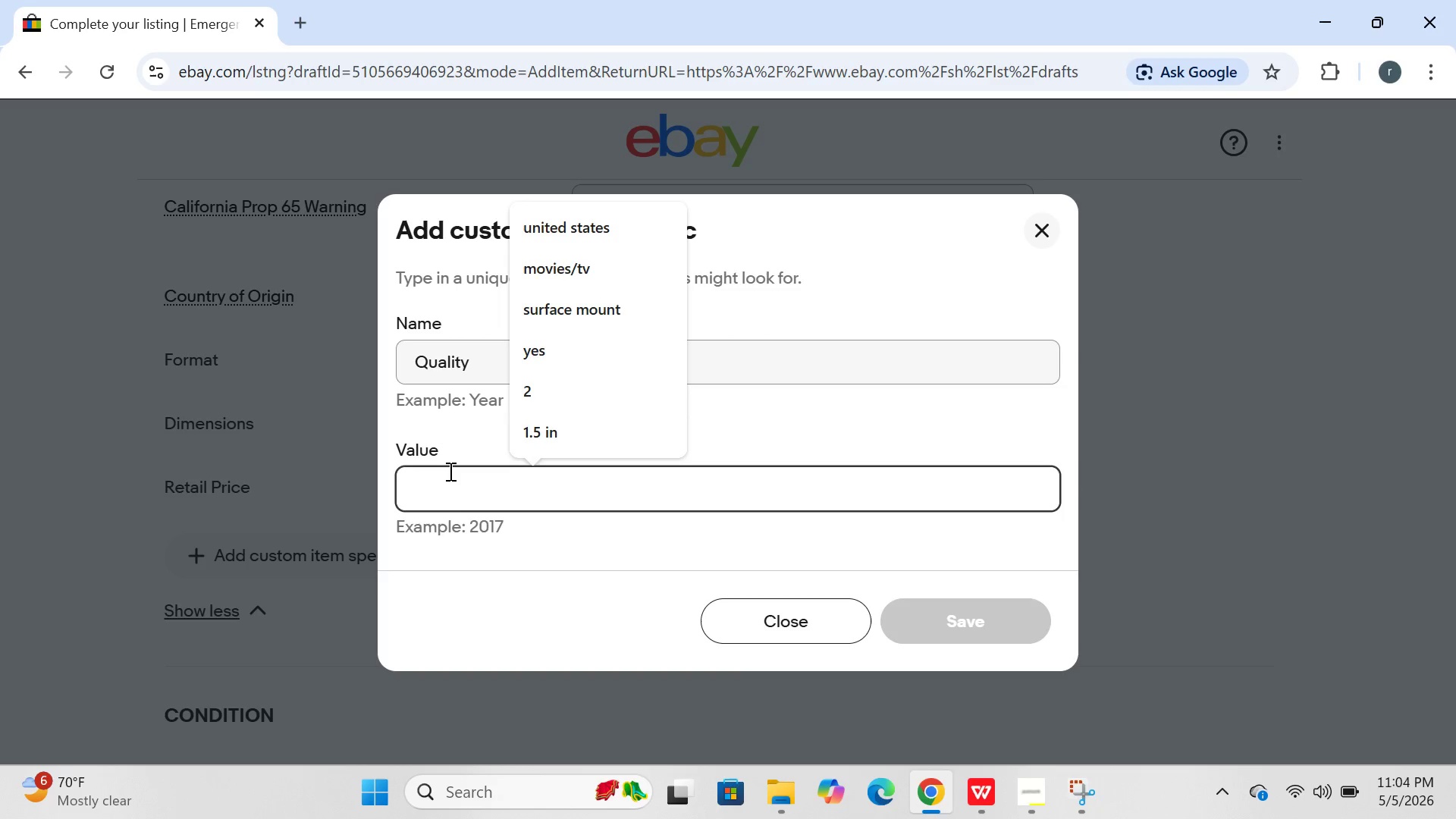 
type(25)
 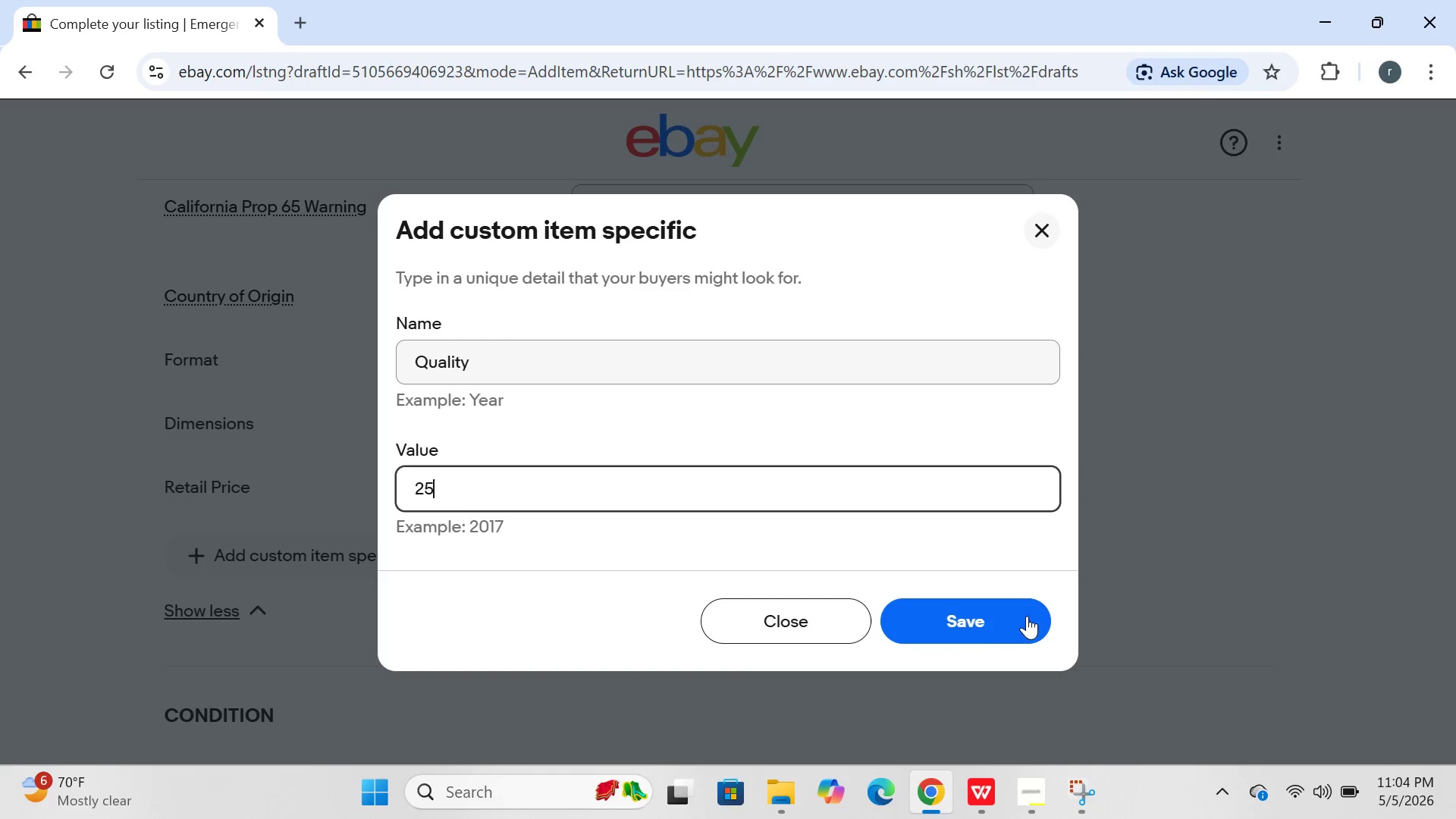 
left_click([957, 623])
 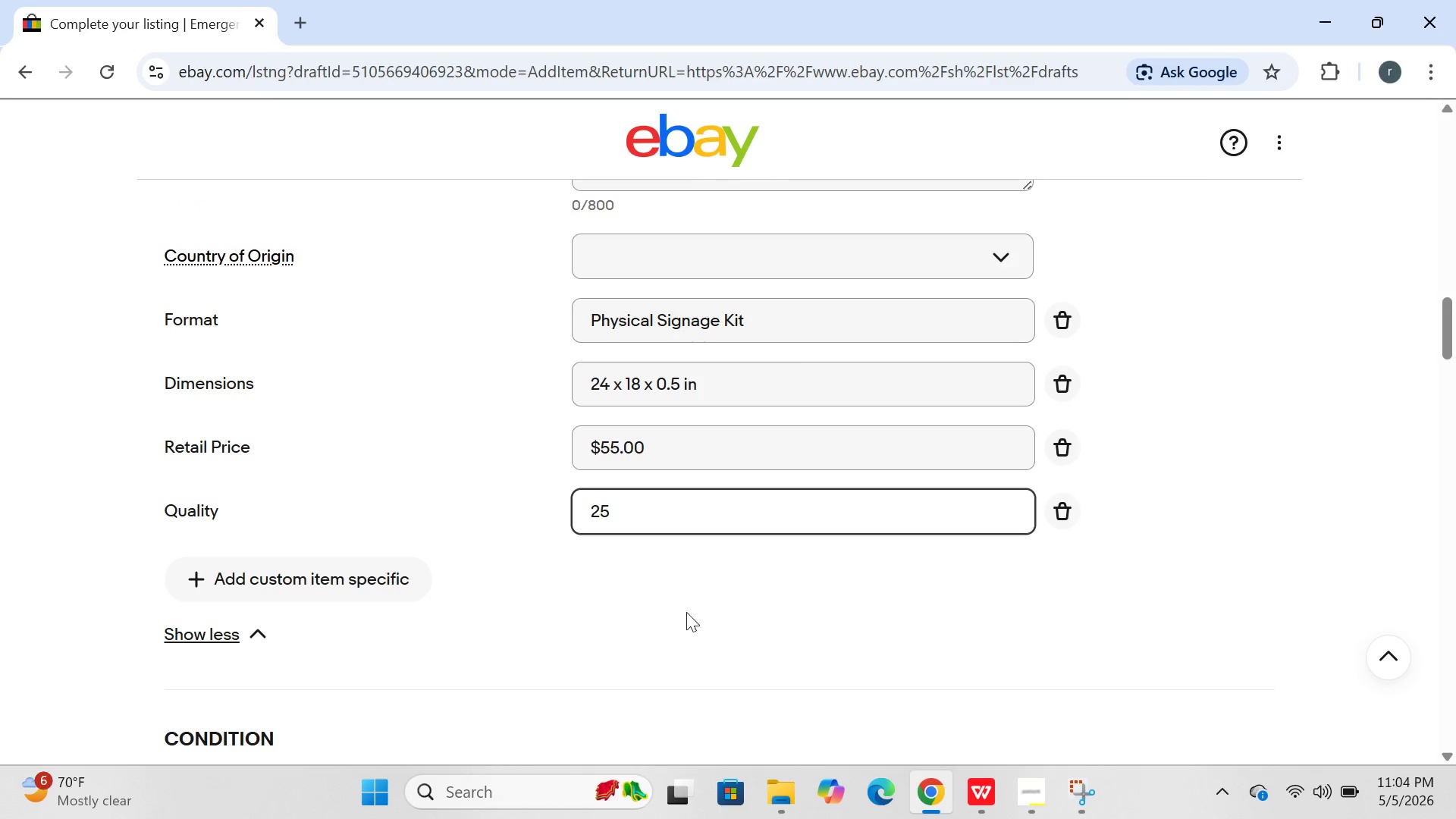 
left_click([330, 574])
 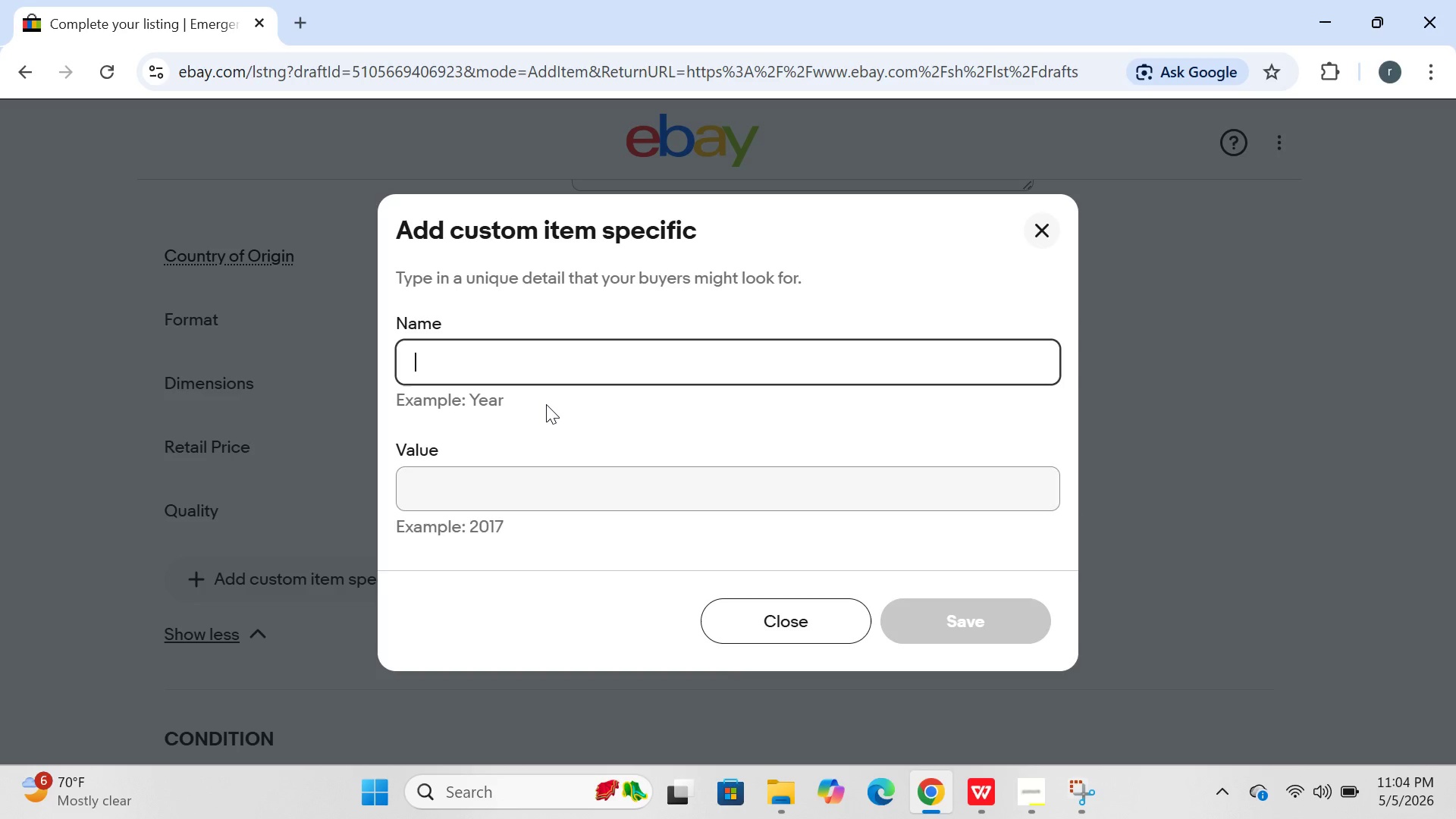 
type(Shipping Weight)
 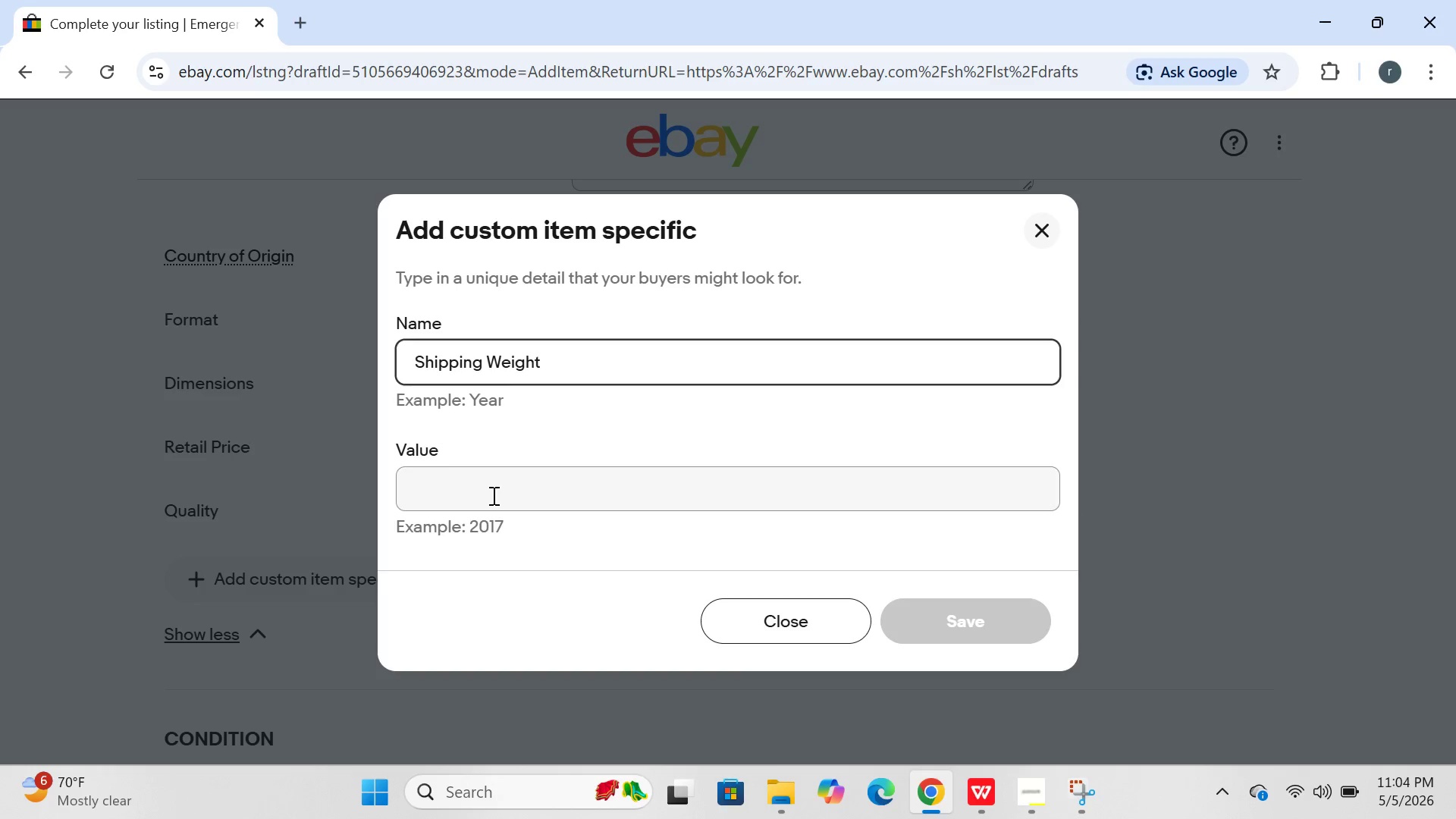 
wait(6.52)
 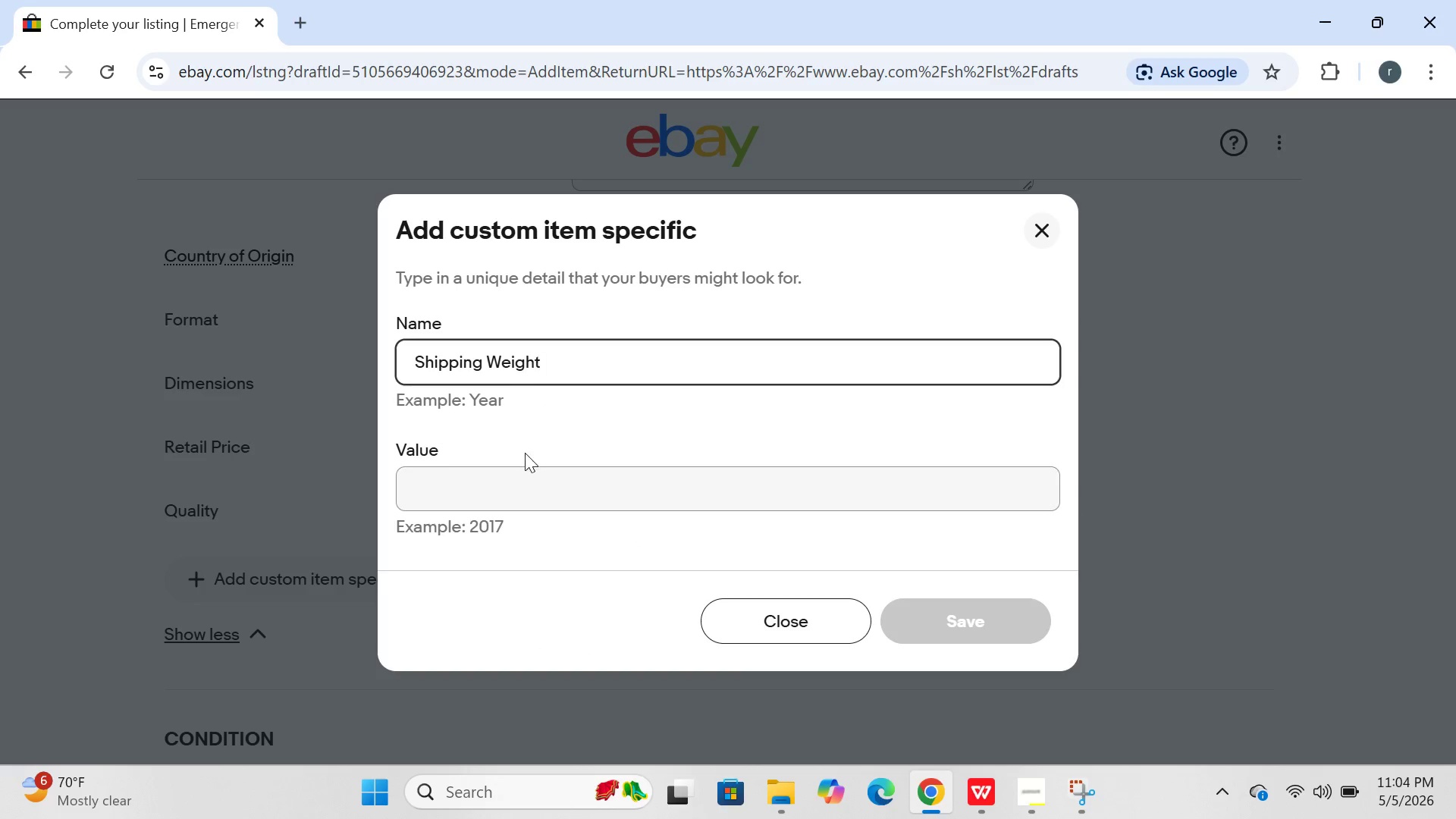 
left_click([560, 497])
 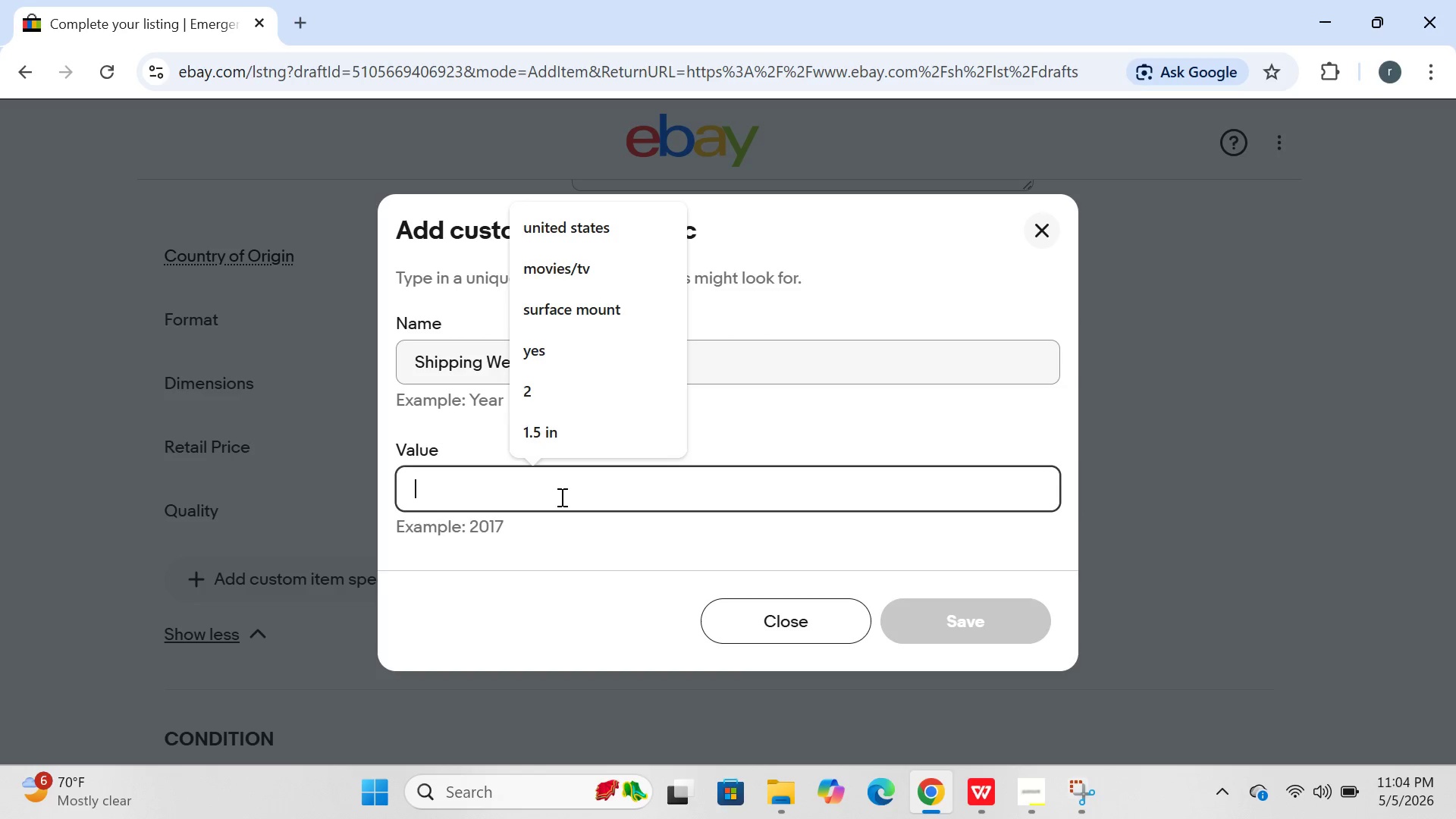 
type(2 L)
key(Backspace)
type(lbs)
 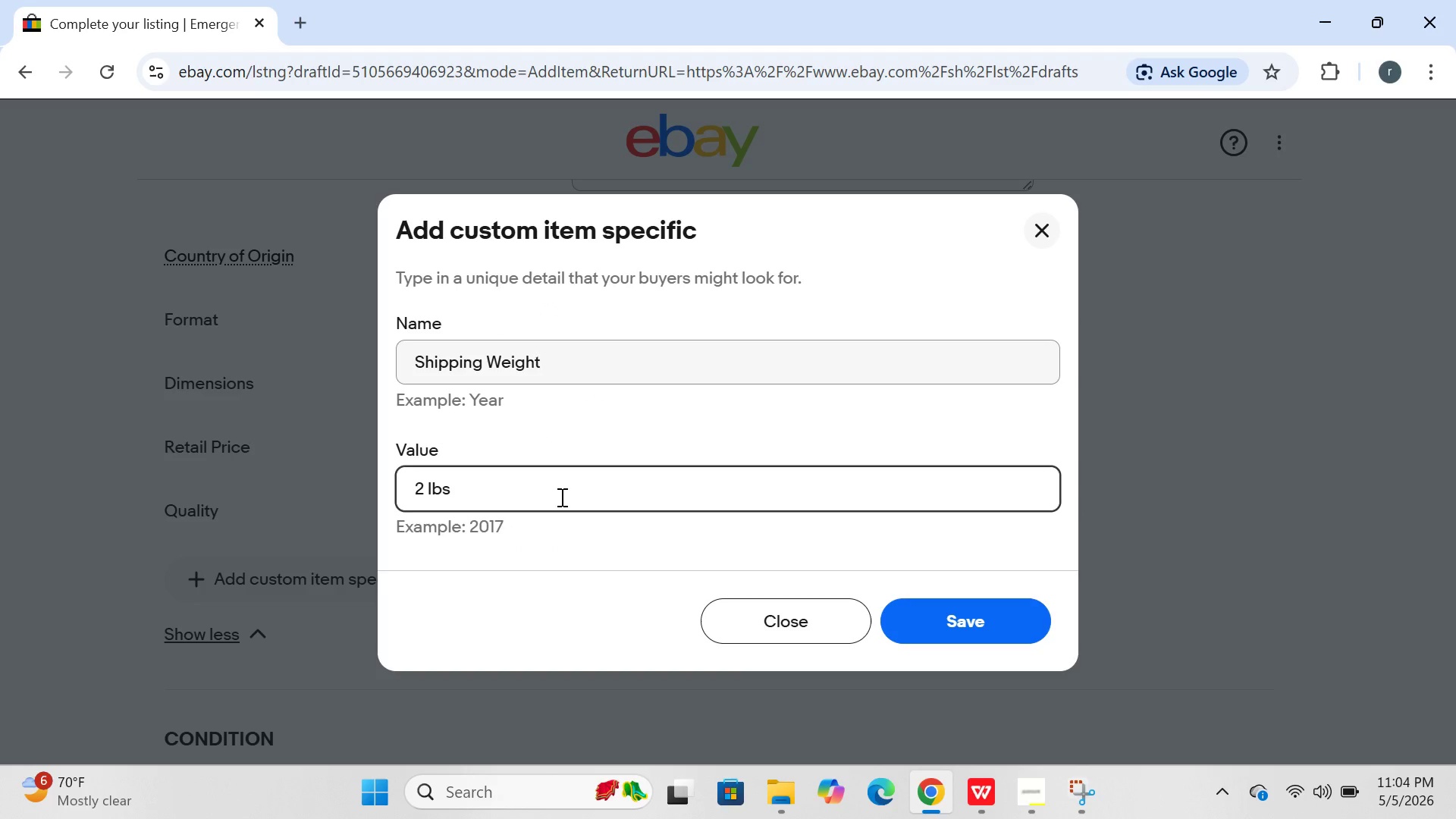 
key(Enter)
 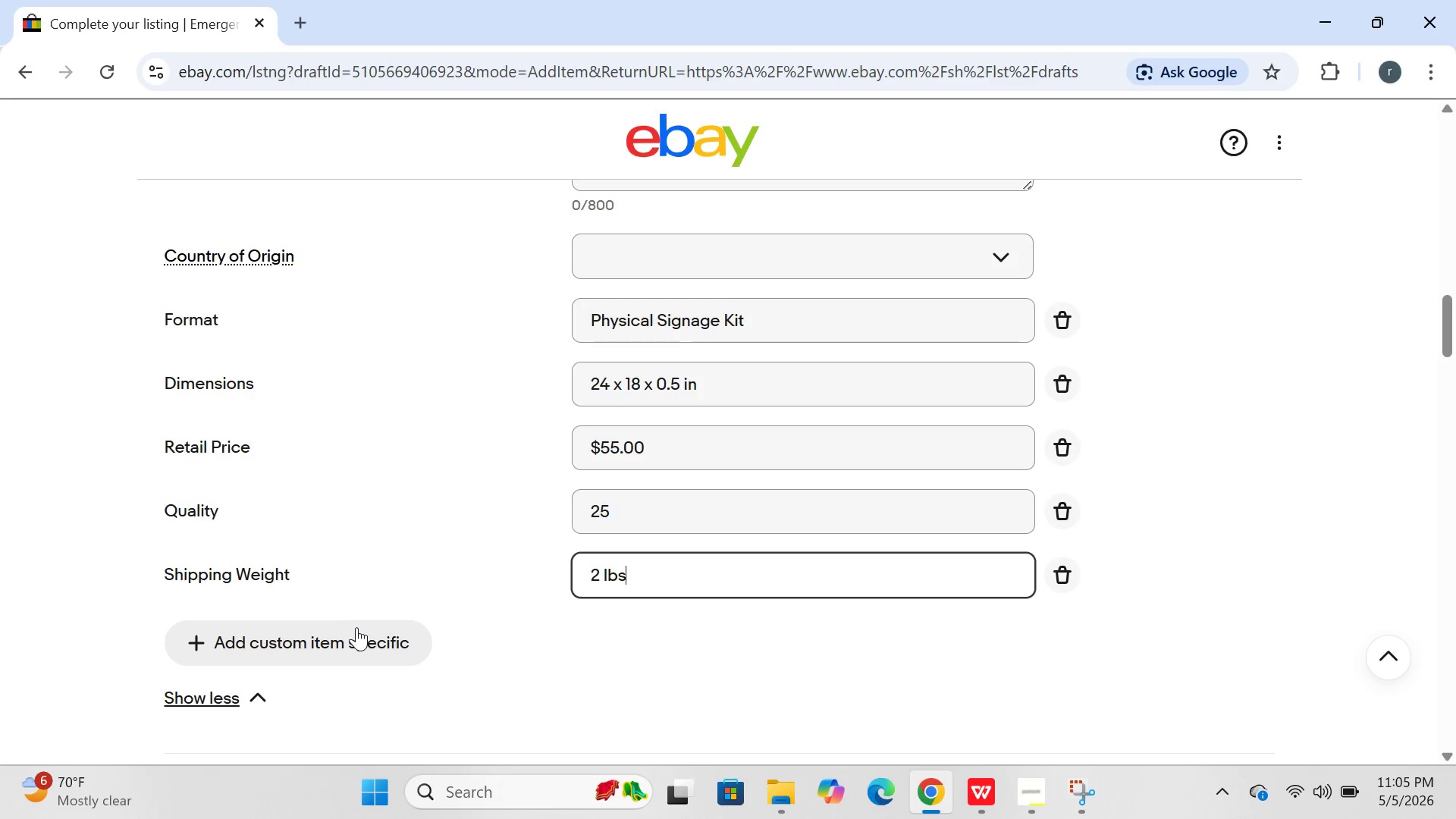 
left_click([357, 645])
 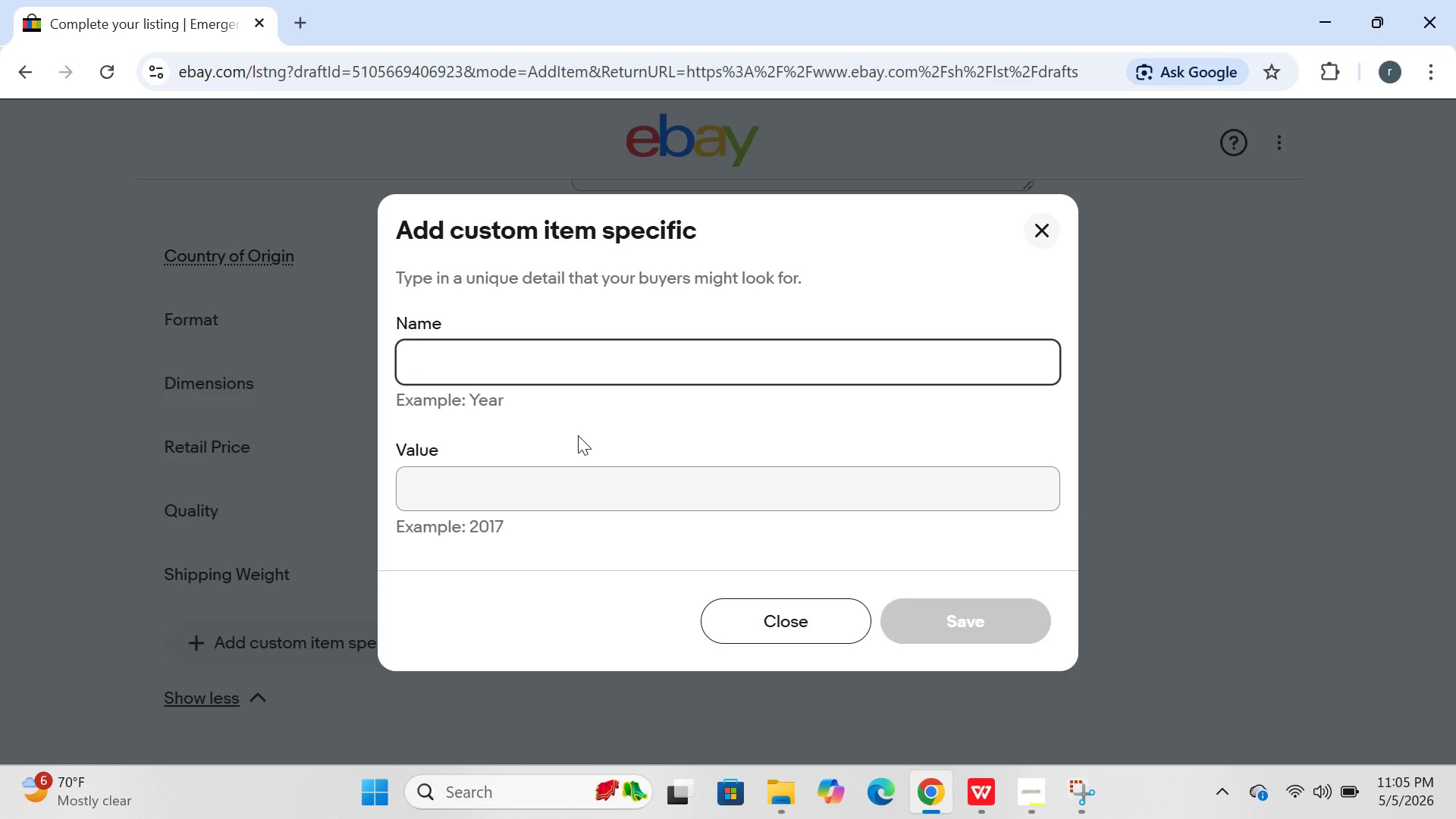 
type(Shipping Dimensios)
key(Backspace)
type(ns)
 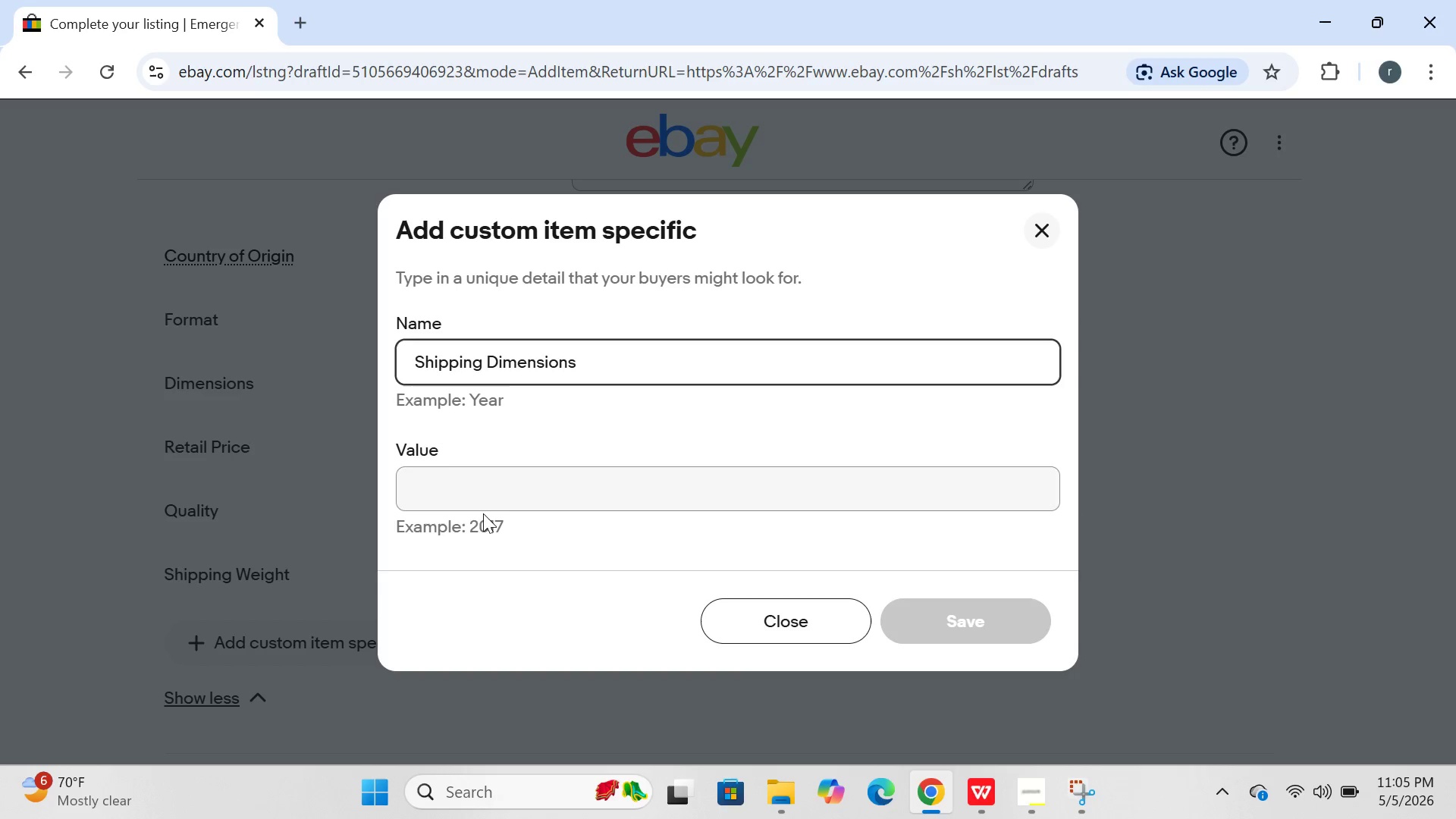 
left_click([490, 487])
 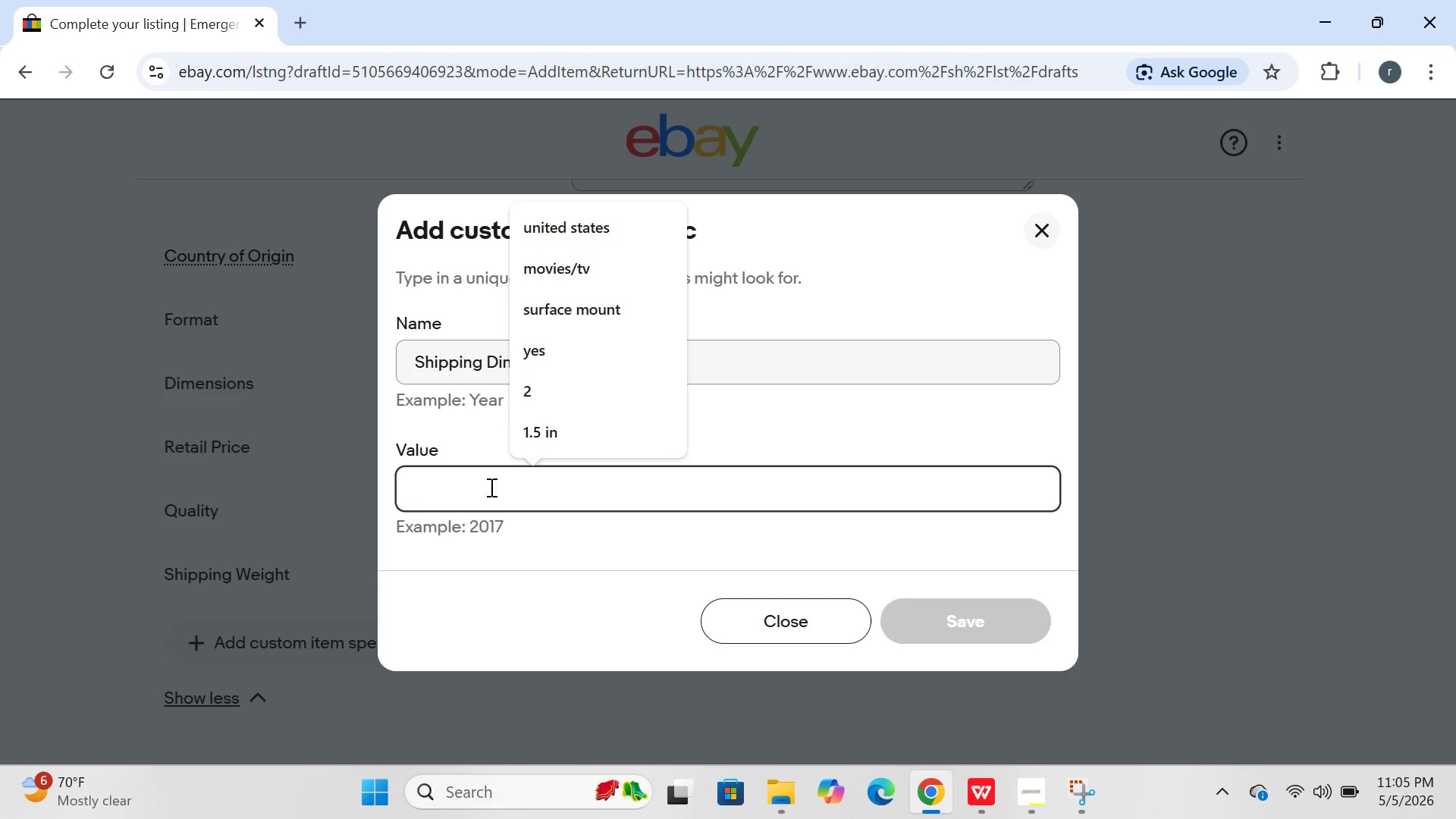 
type(24 x 18 x 1 in)
 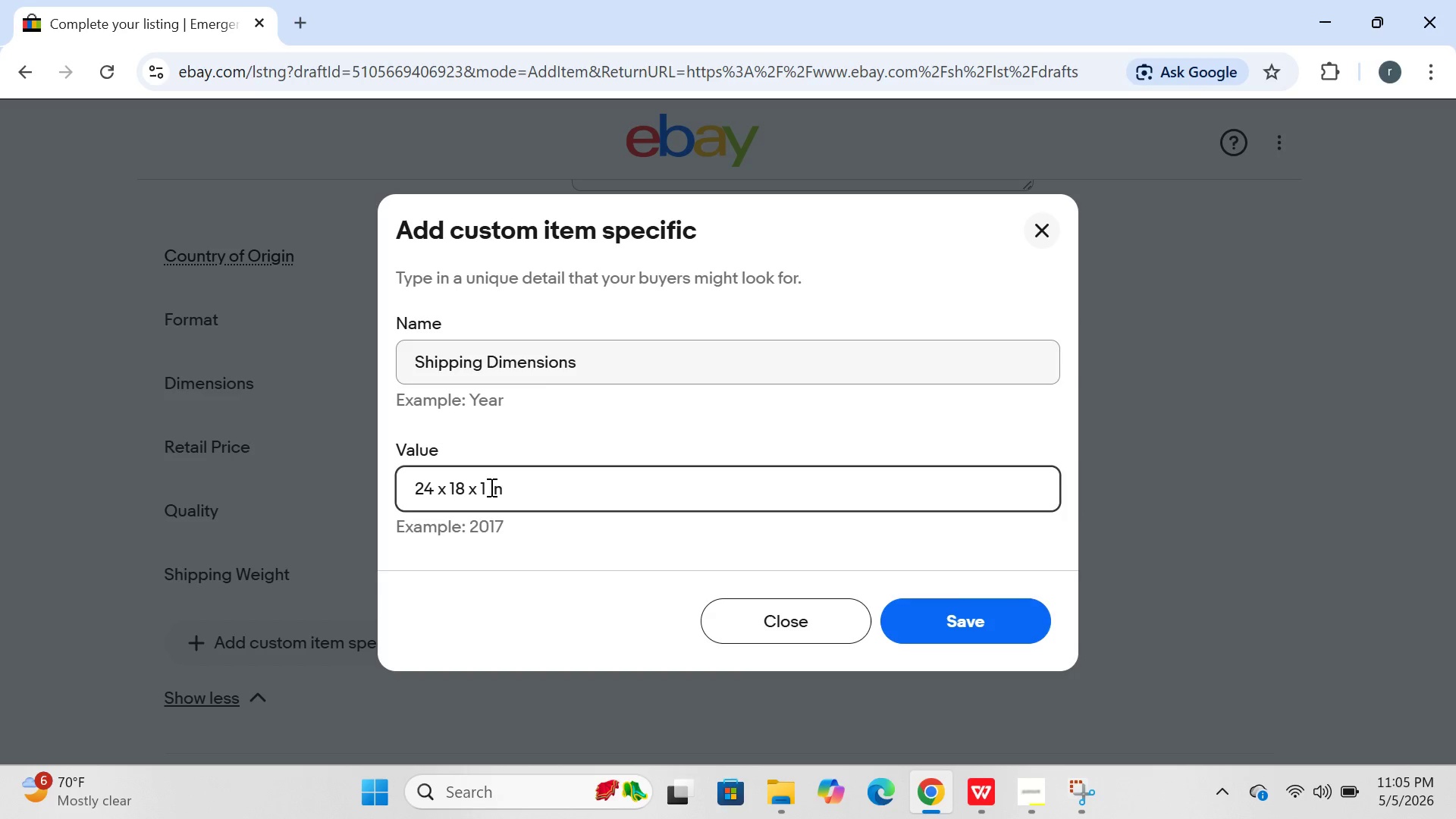 
key(Enter)
 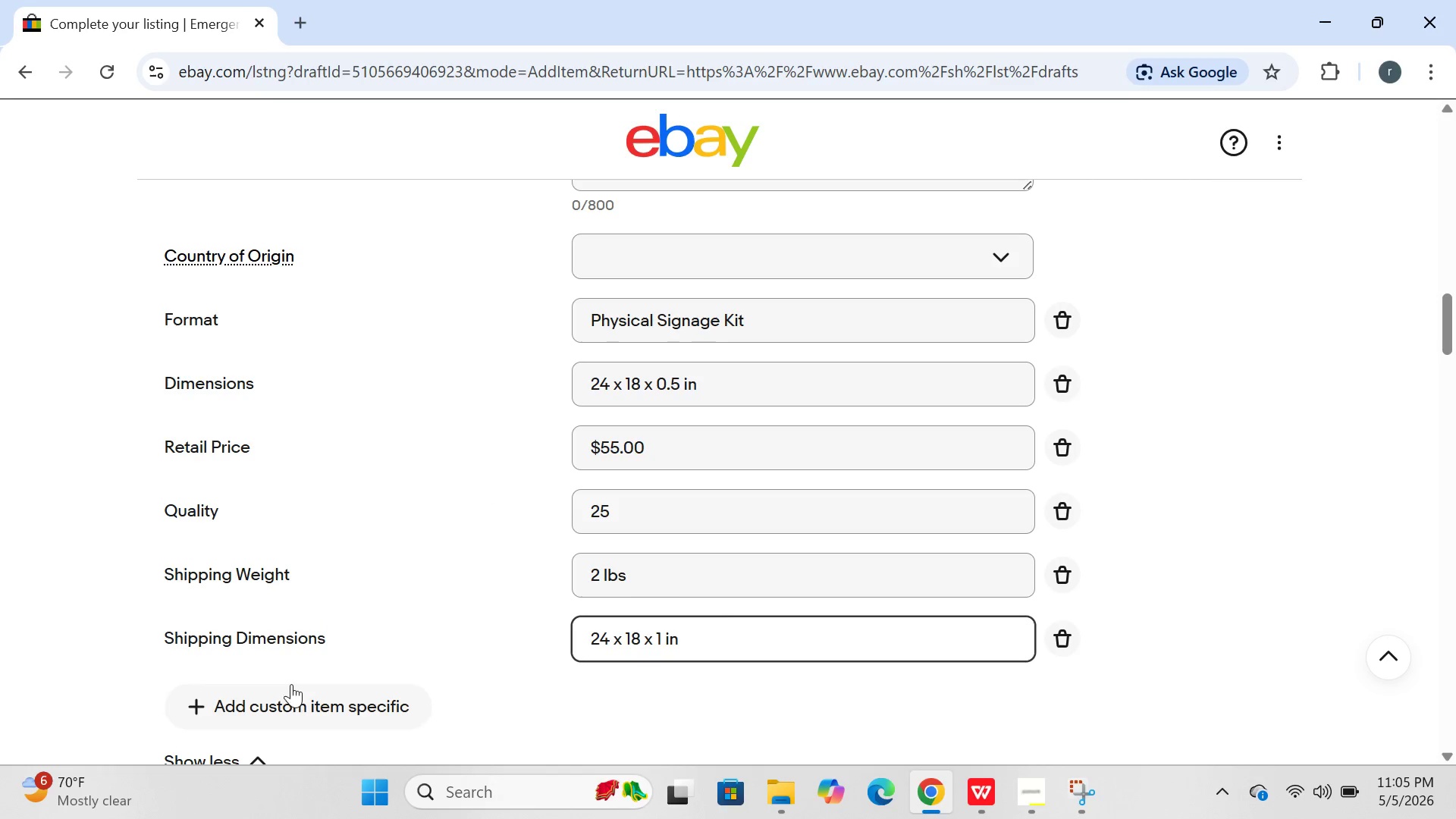 
left_click([291, 701])